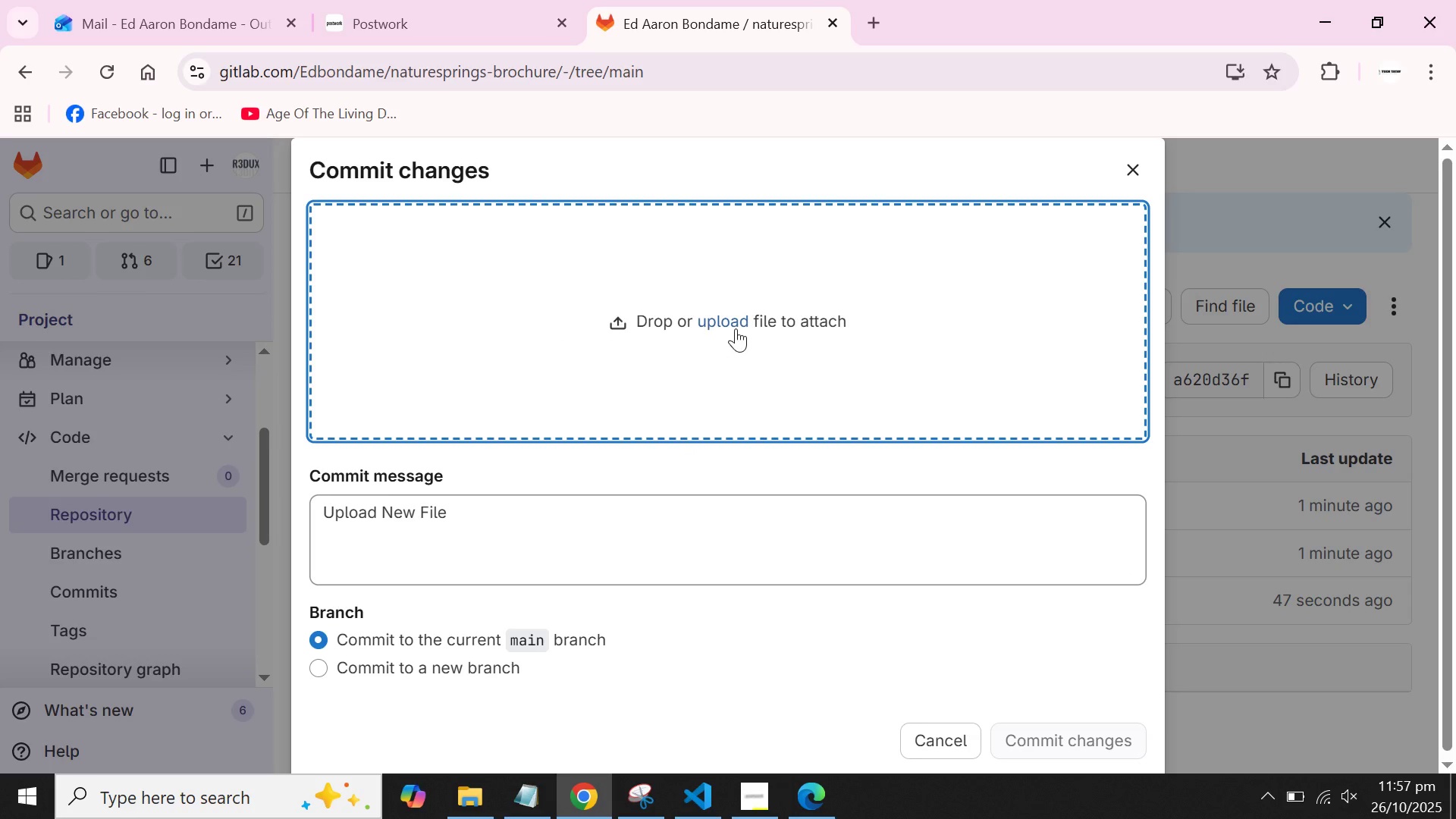 
left_click([734, 324])
 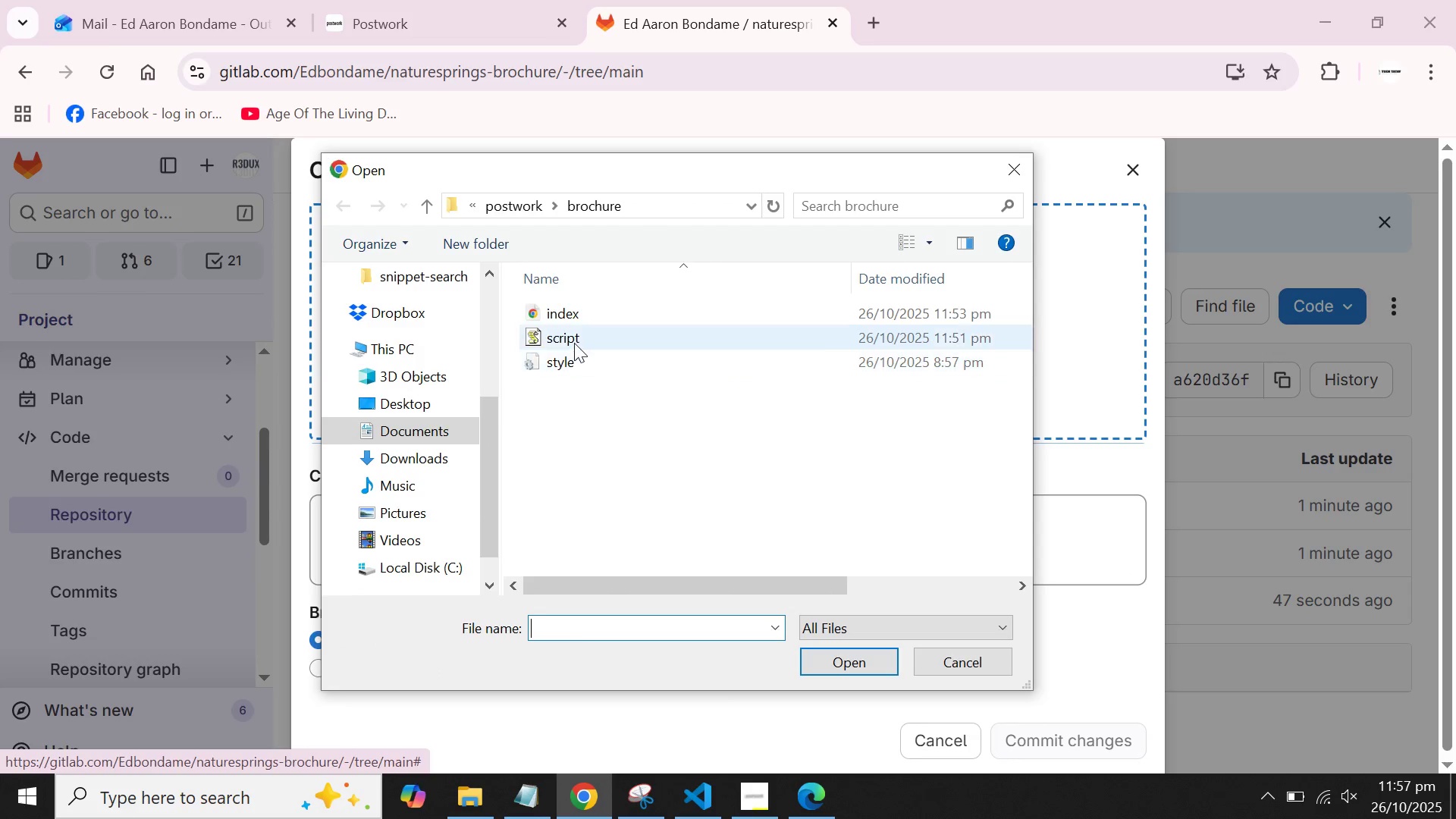 
double_click([574, 343])
 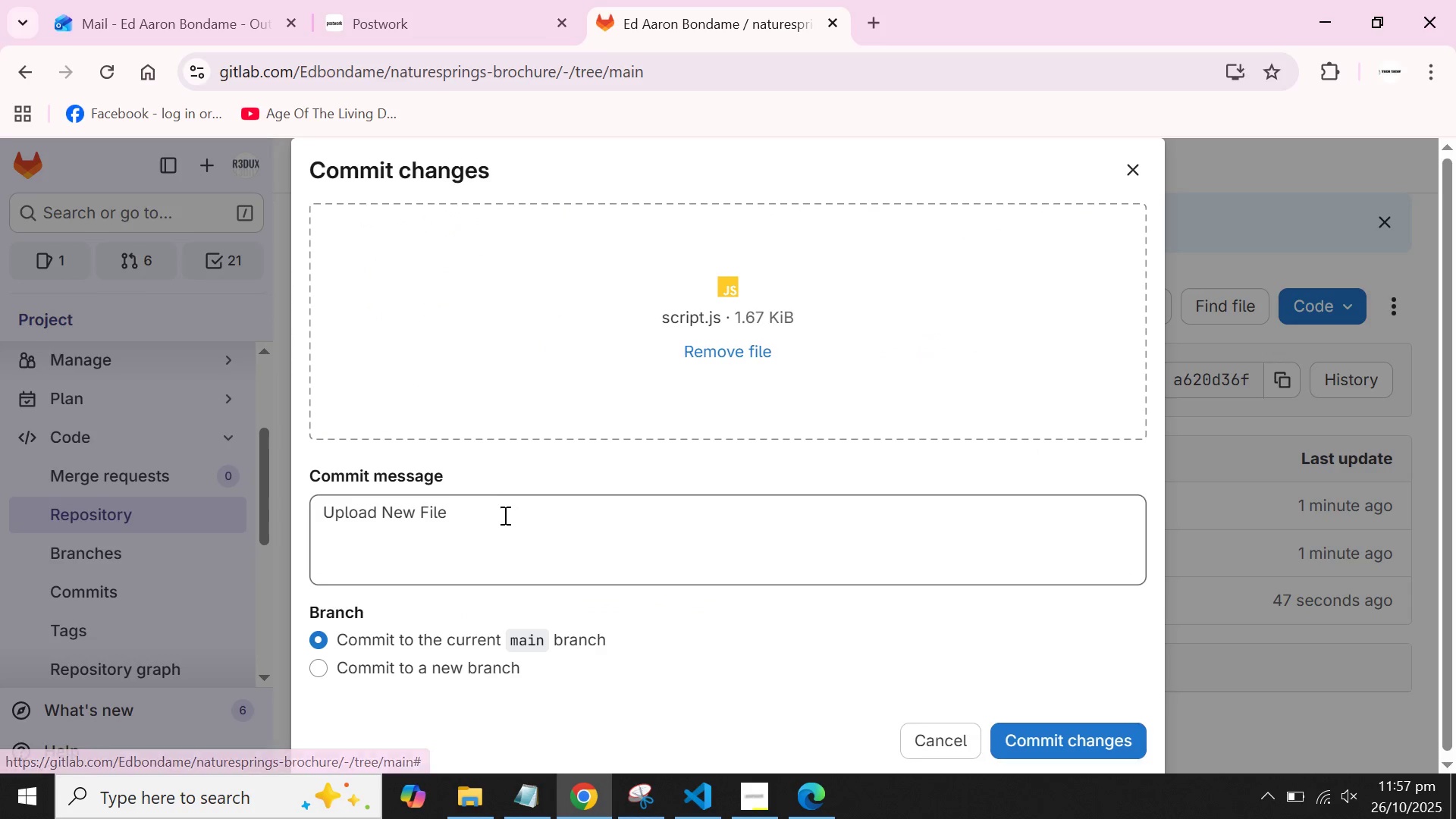 
left_click([504, 516])
 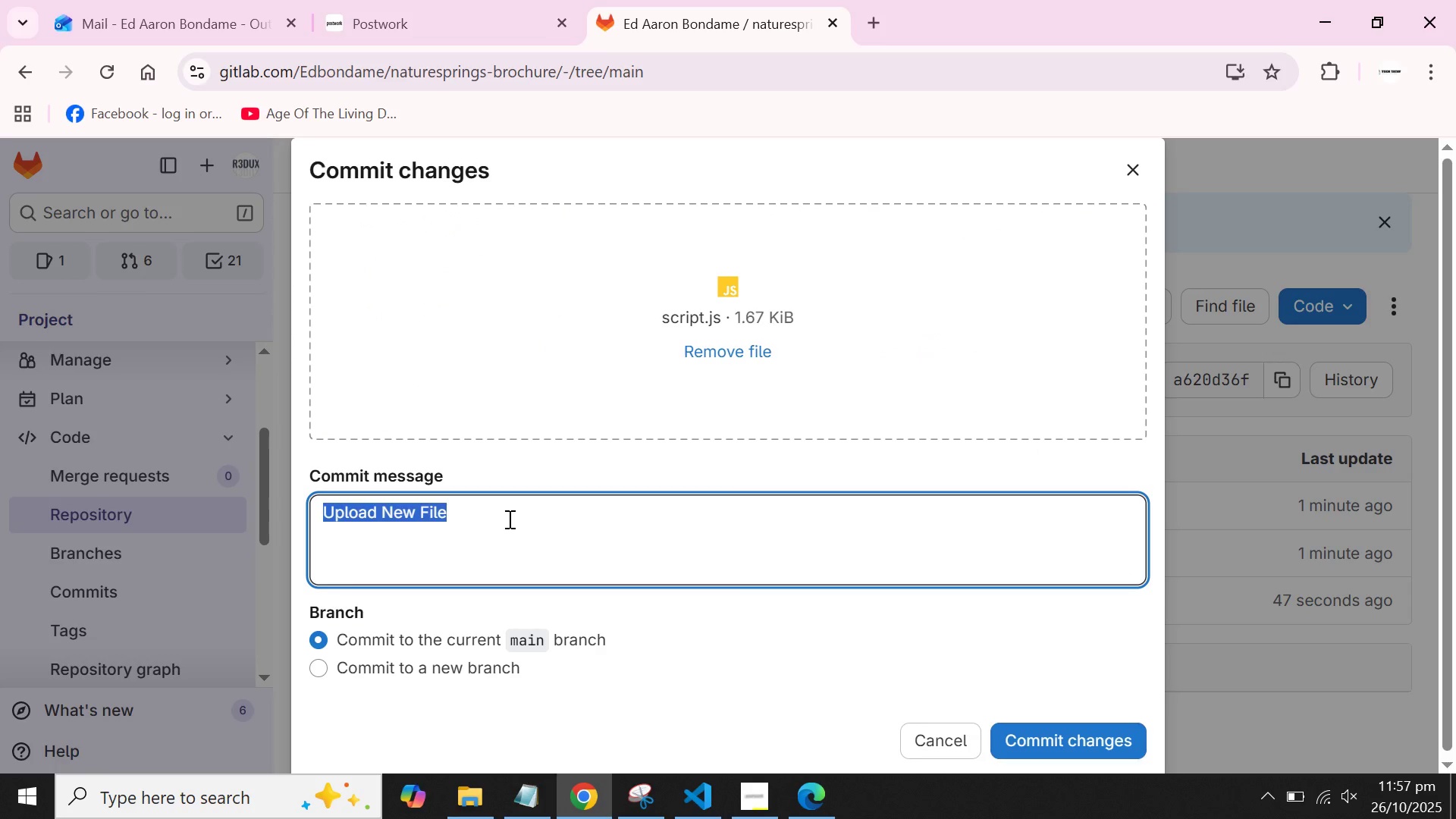 
type(js file)
 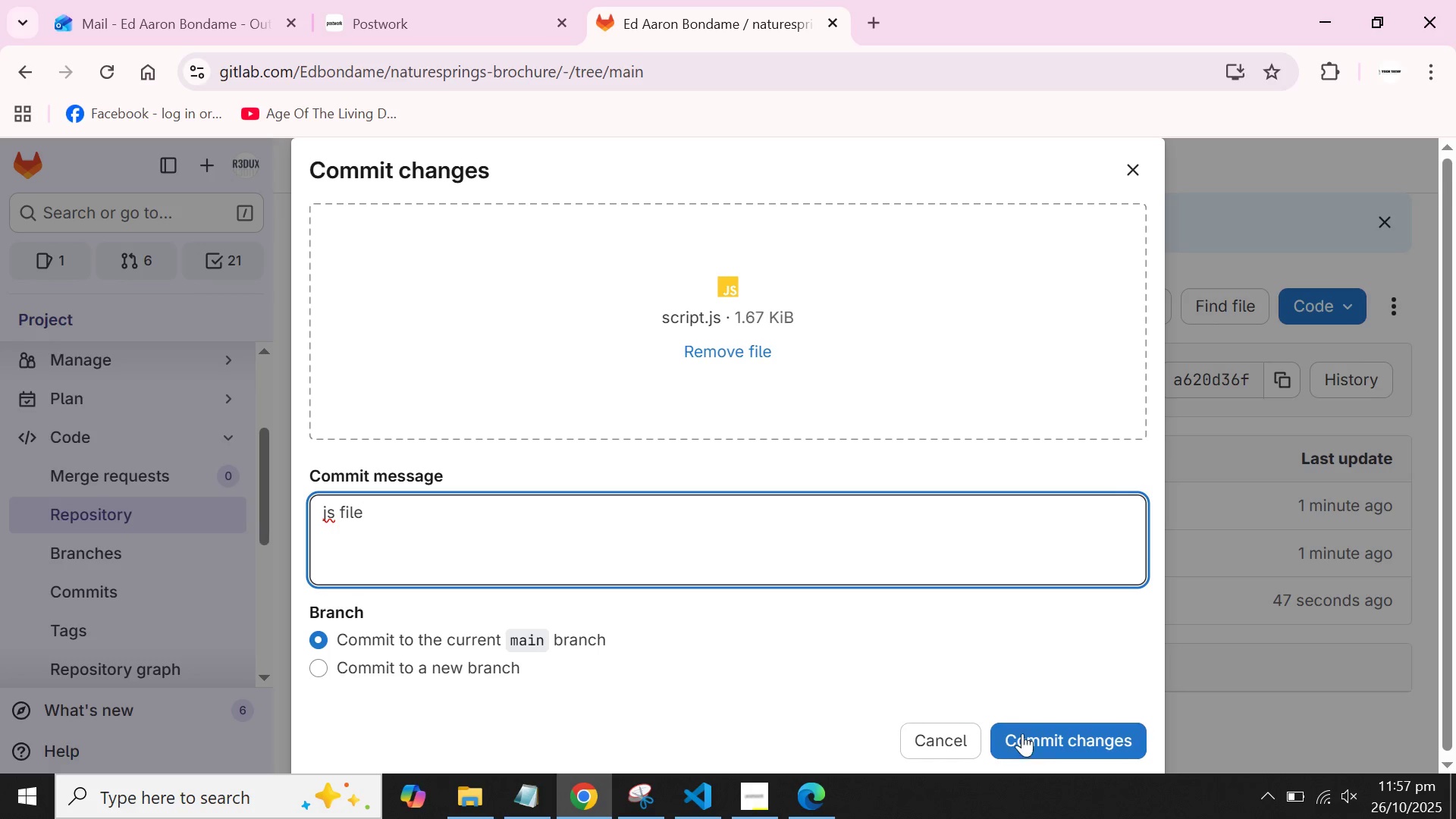 
left_click([1031, 736])
 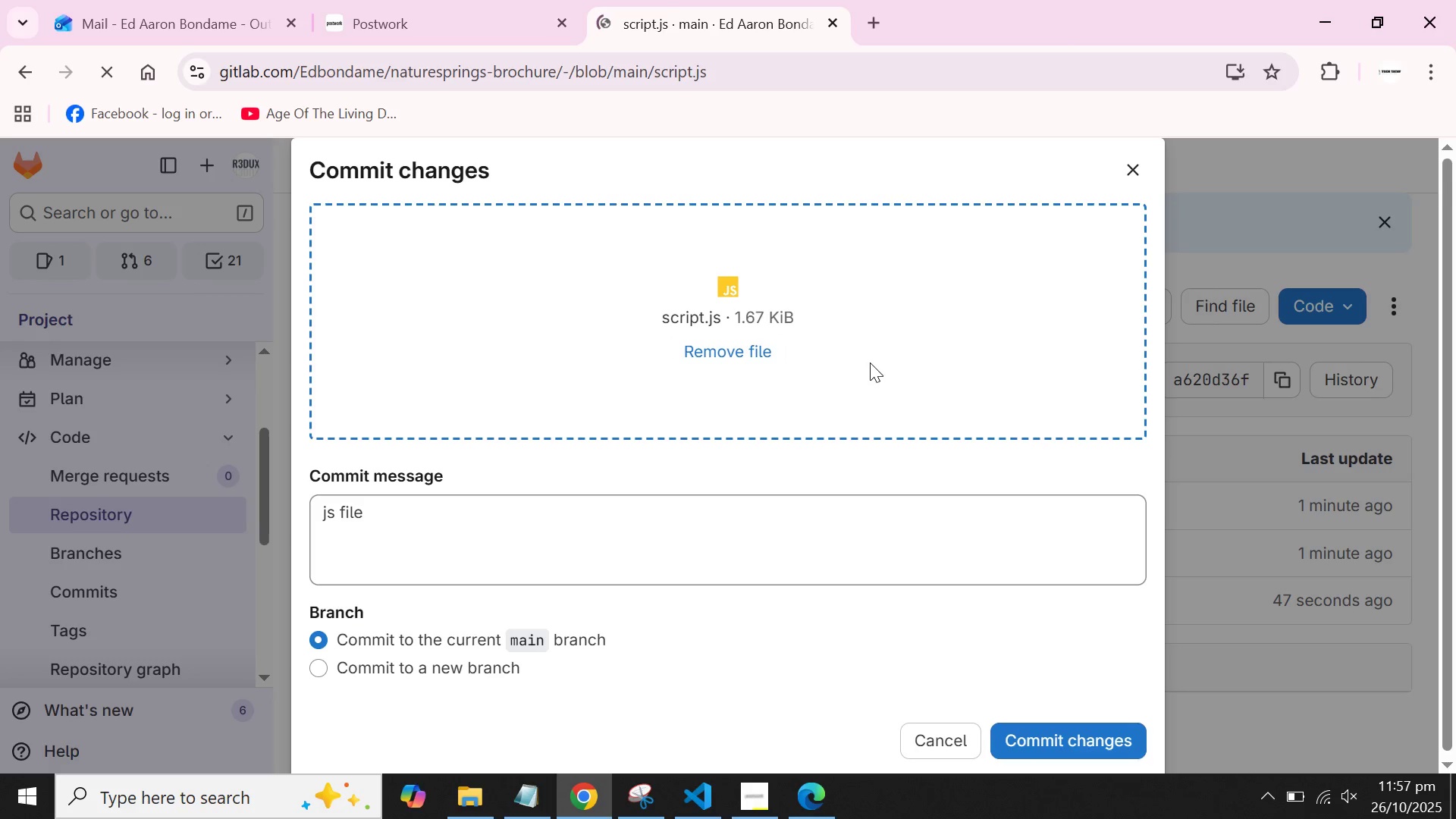 
wait(8.58)
 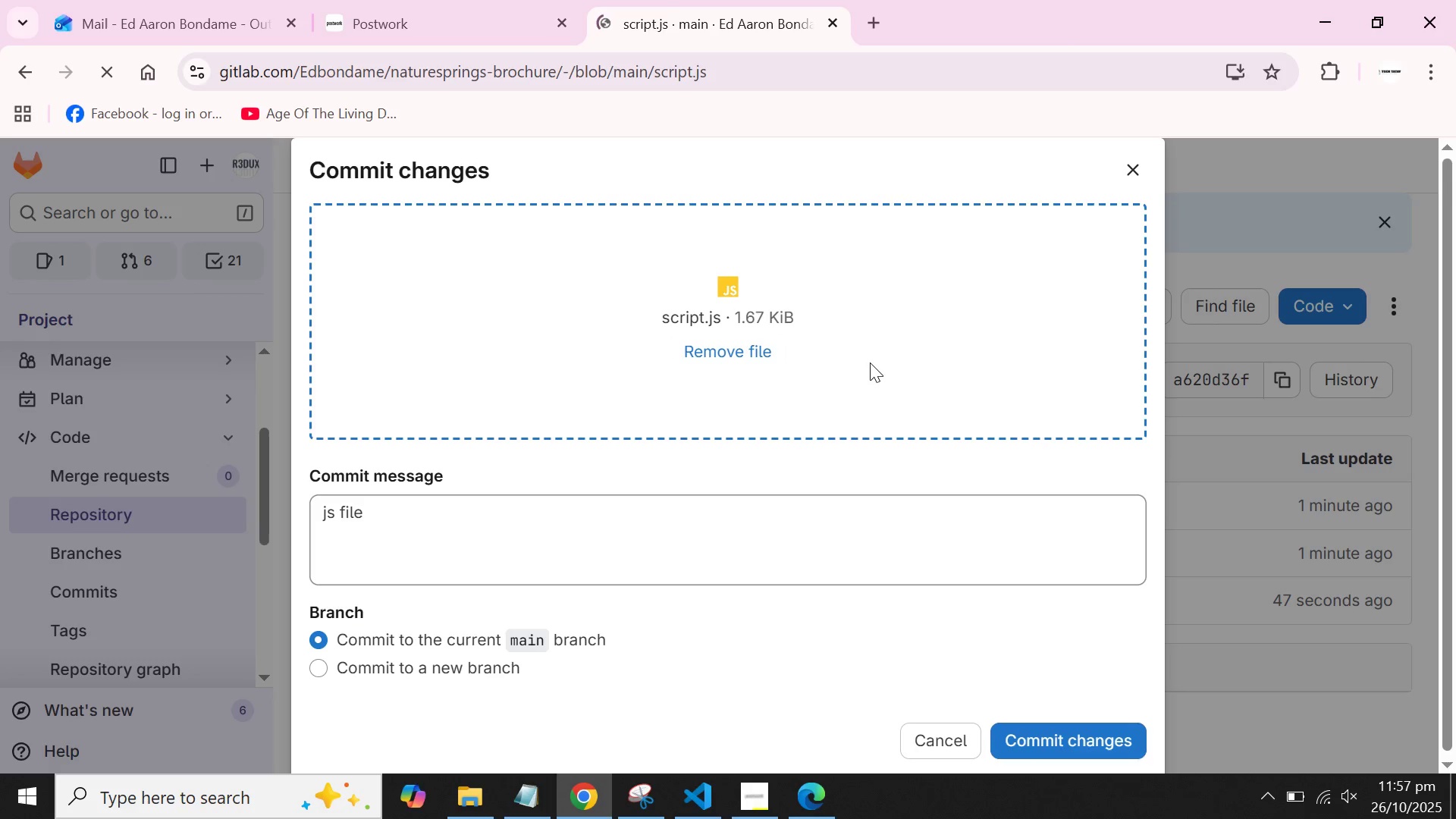 
left_click([883, 28])
 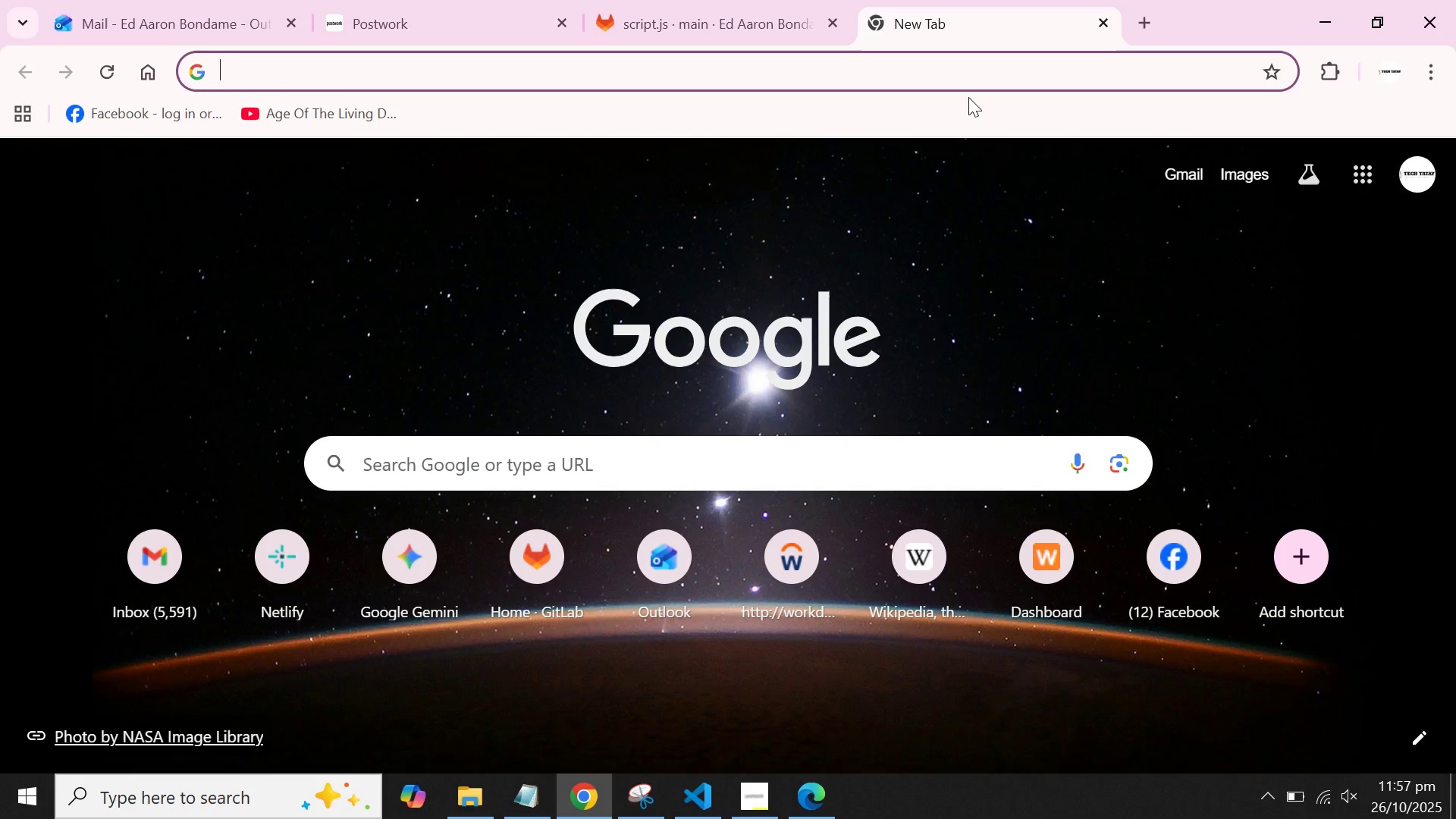 
type(net)
 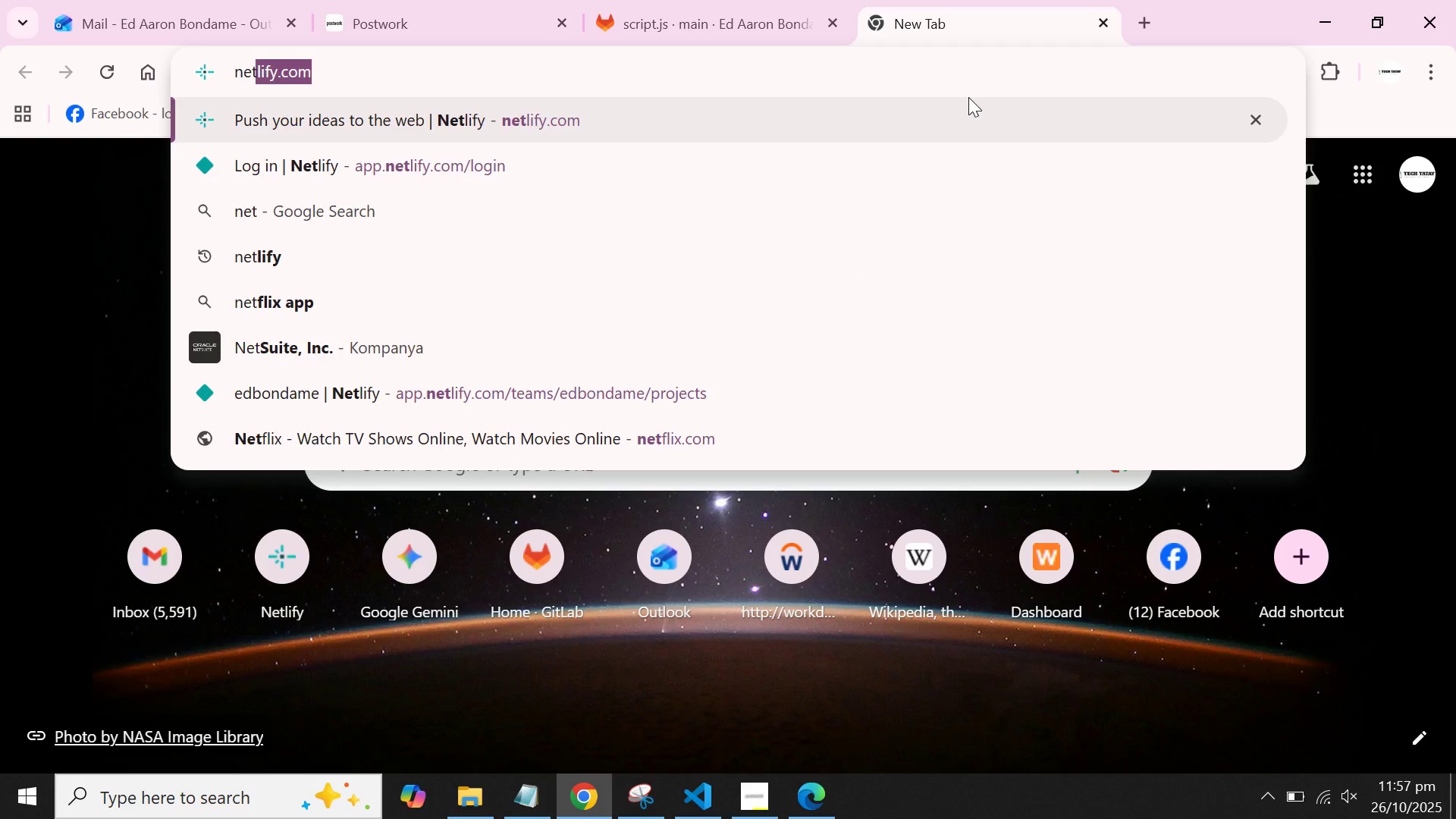 
key(ArrowDown)
 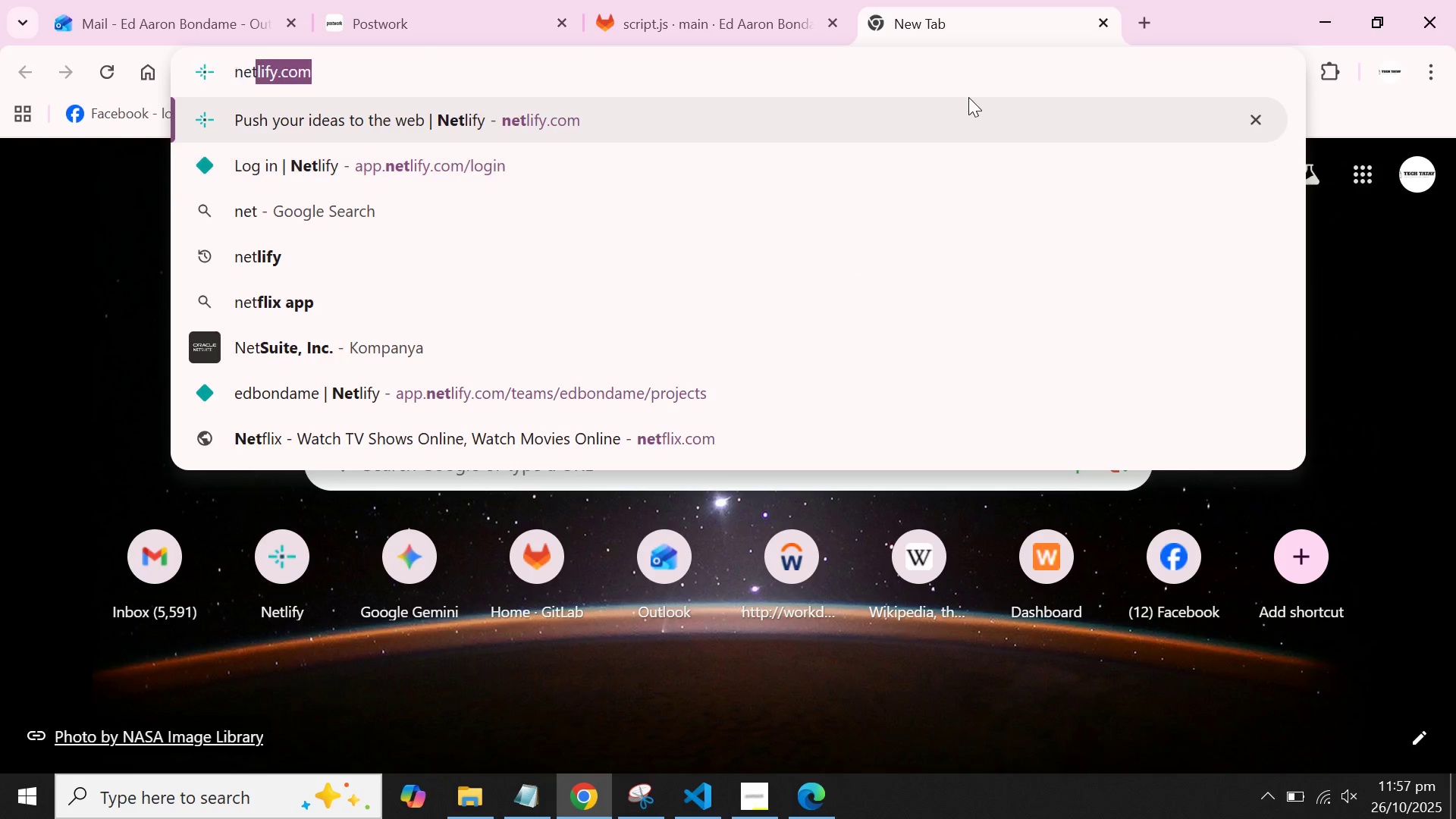 
key(ArrowUp)
 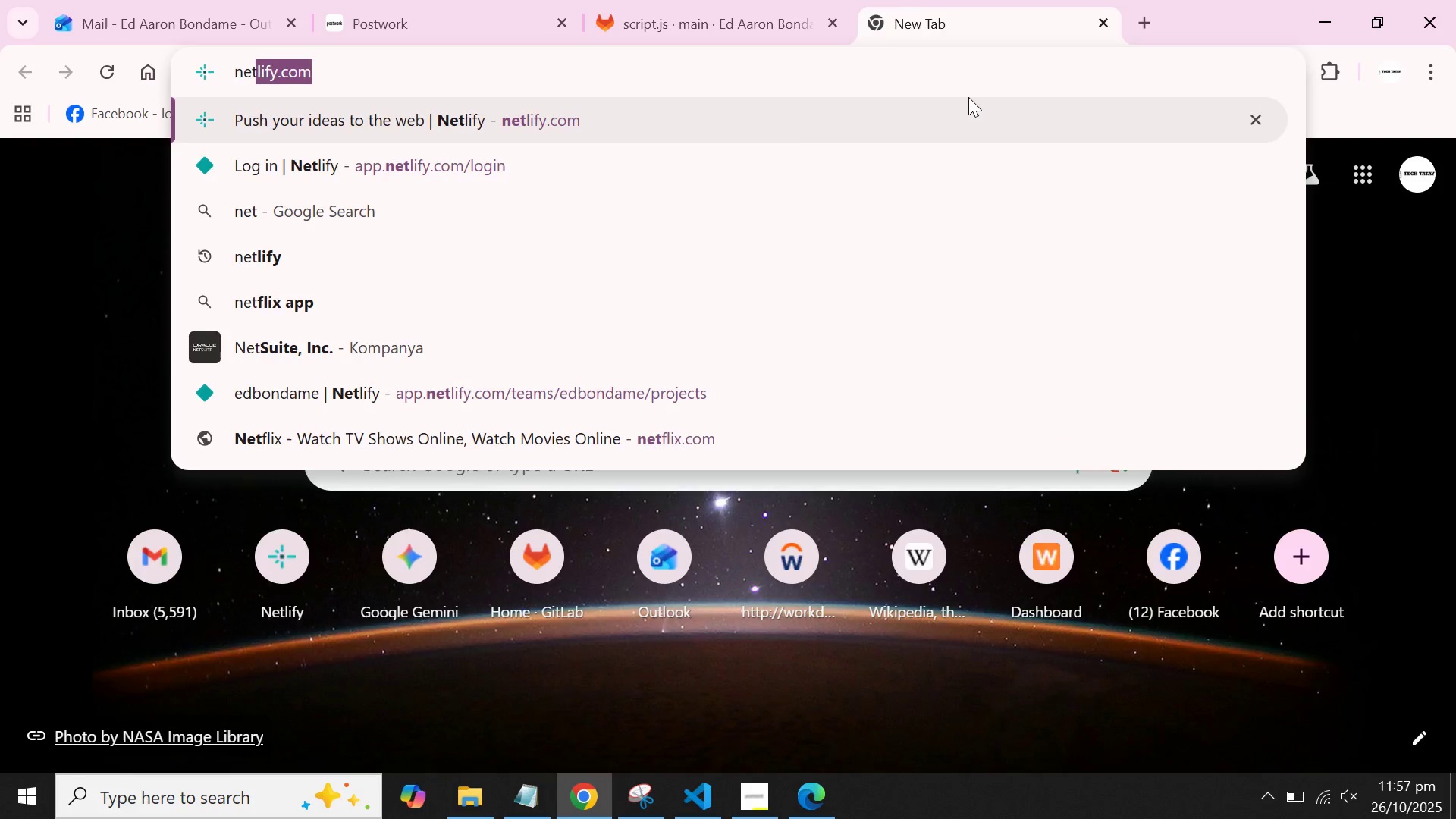 
key(Enter)
 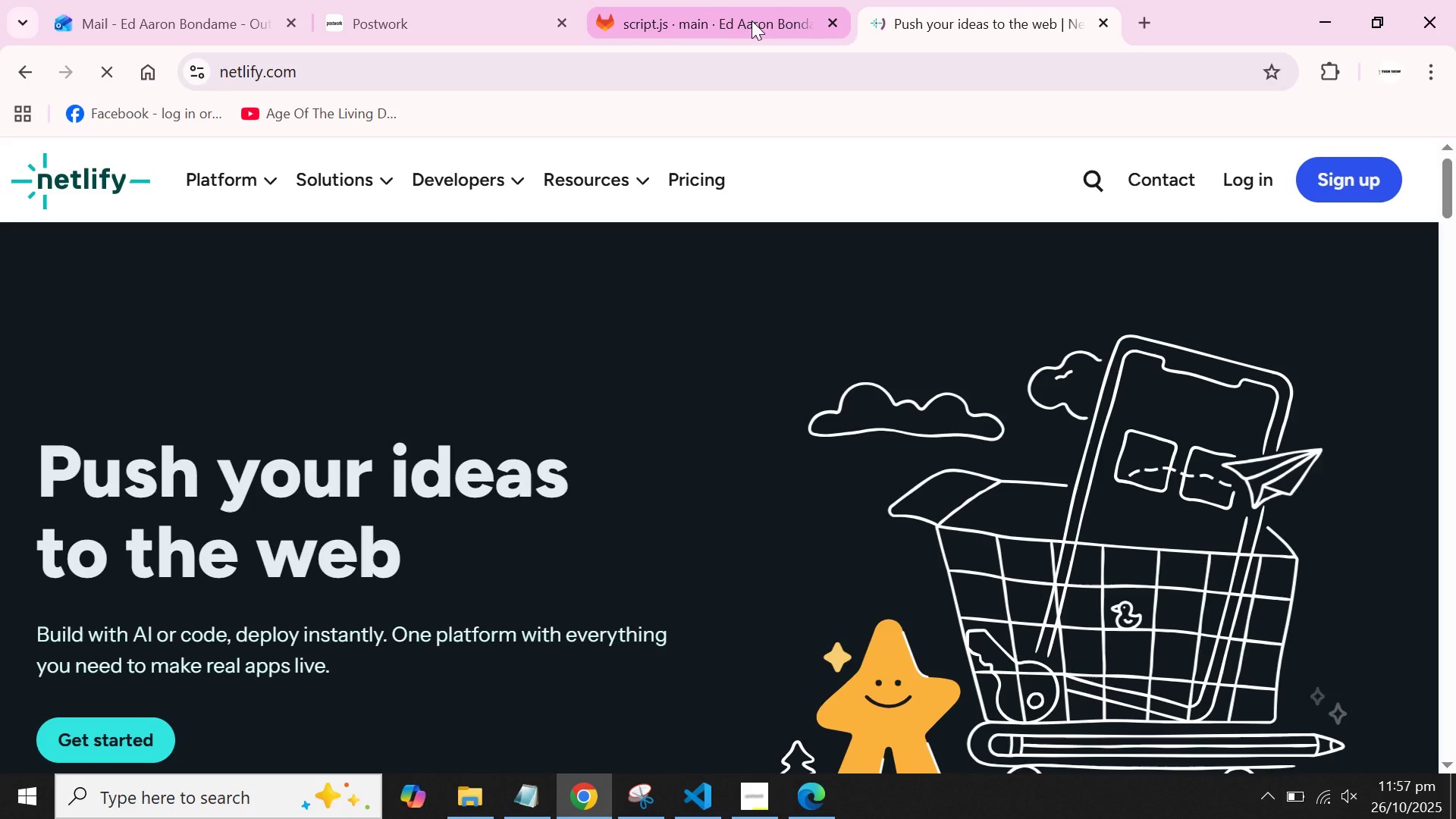 
left_click([721, 22])
 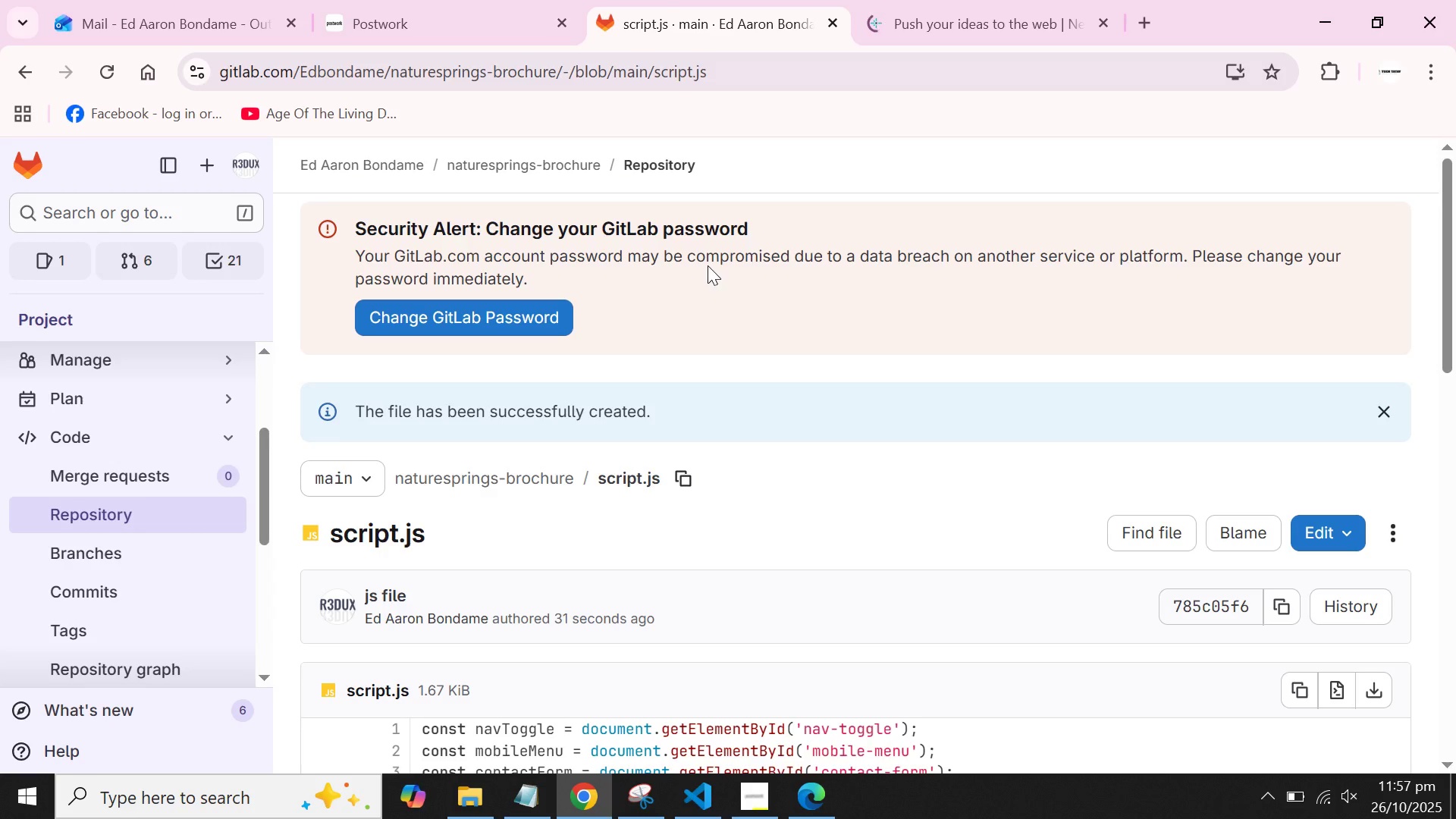 
scroll: coordinate [703, 290], scroll_direction: down, amount: 1.0
 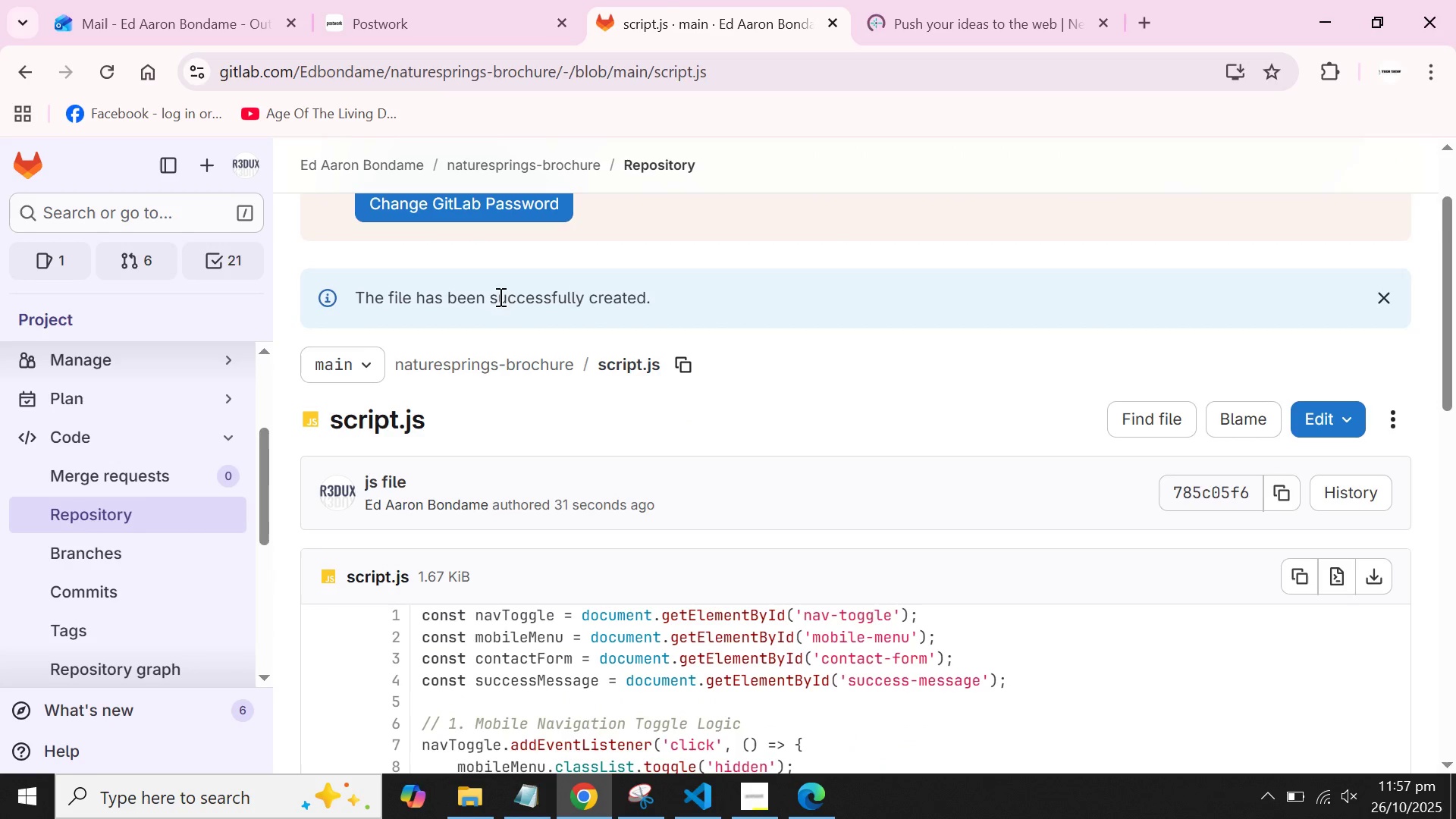 
scroll: coordinate [513, 297], scroll_direction: up, amount: 1.0
 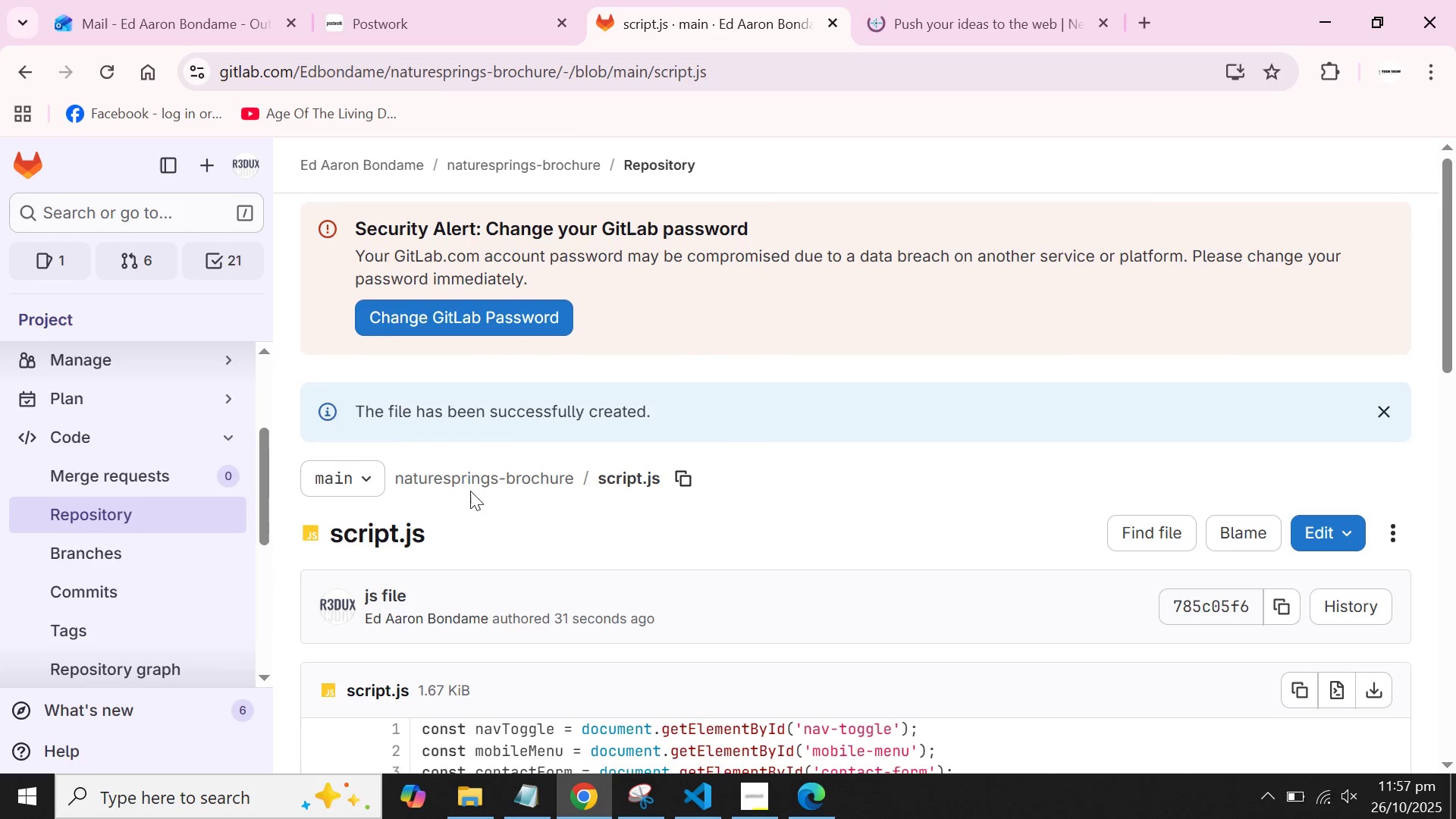 
left_click([487, 475])
 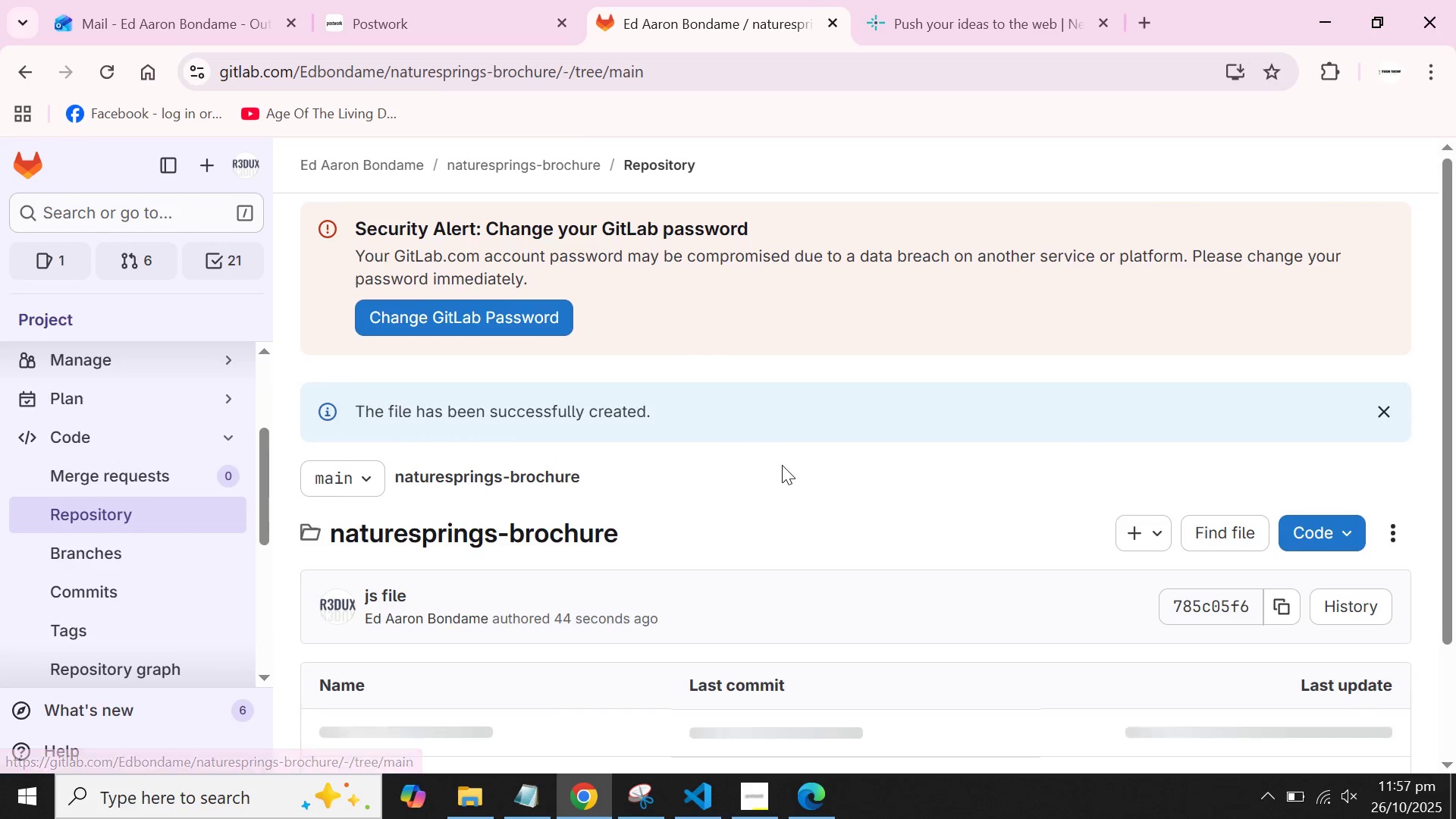 
scroll: coordinate [782, 465], scroll_direction: down, amount: 2.0
 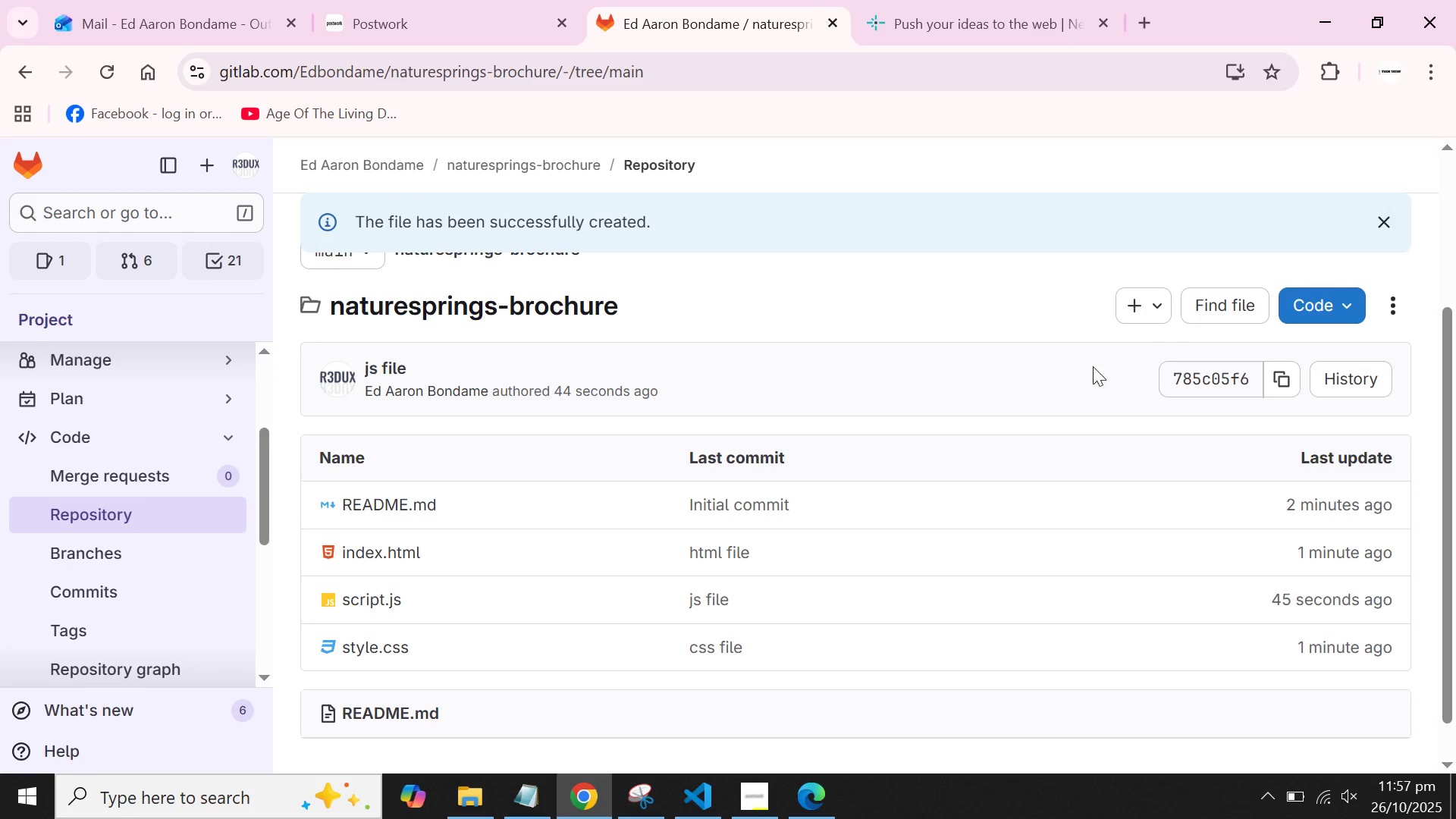 
left_click([444, 499])
 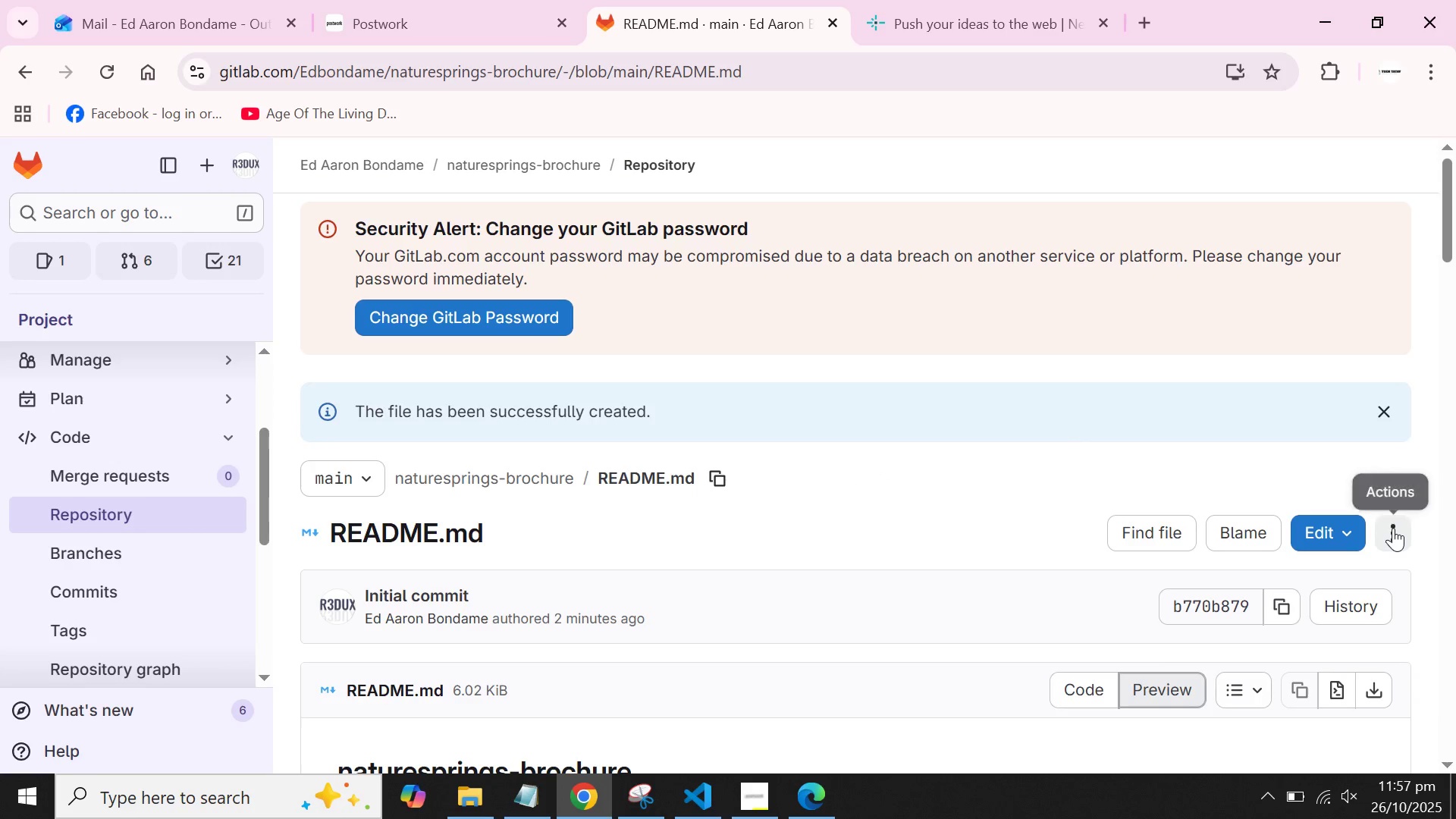 
left_click([1393, 528])
 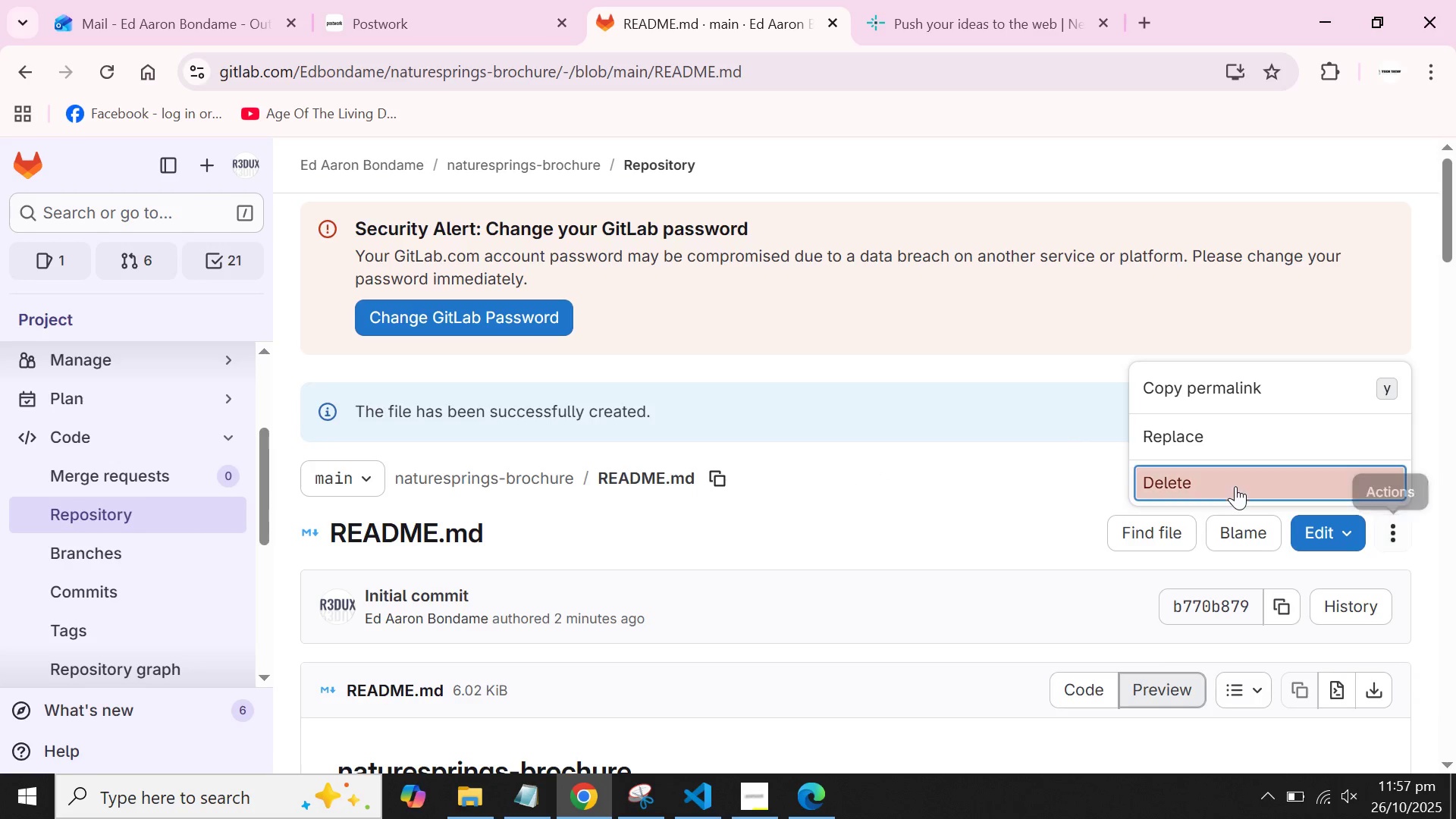 
left_click([1235, 486])
 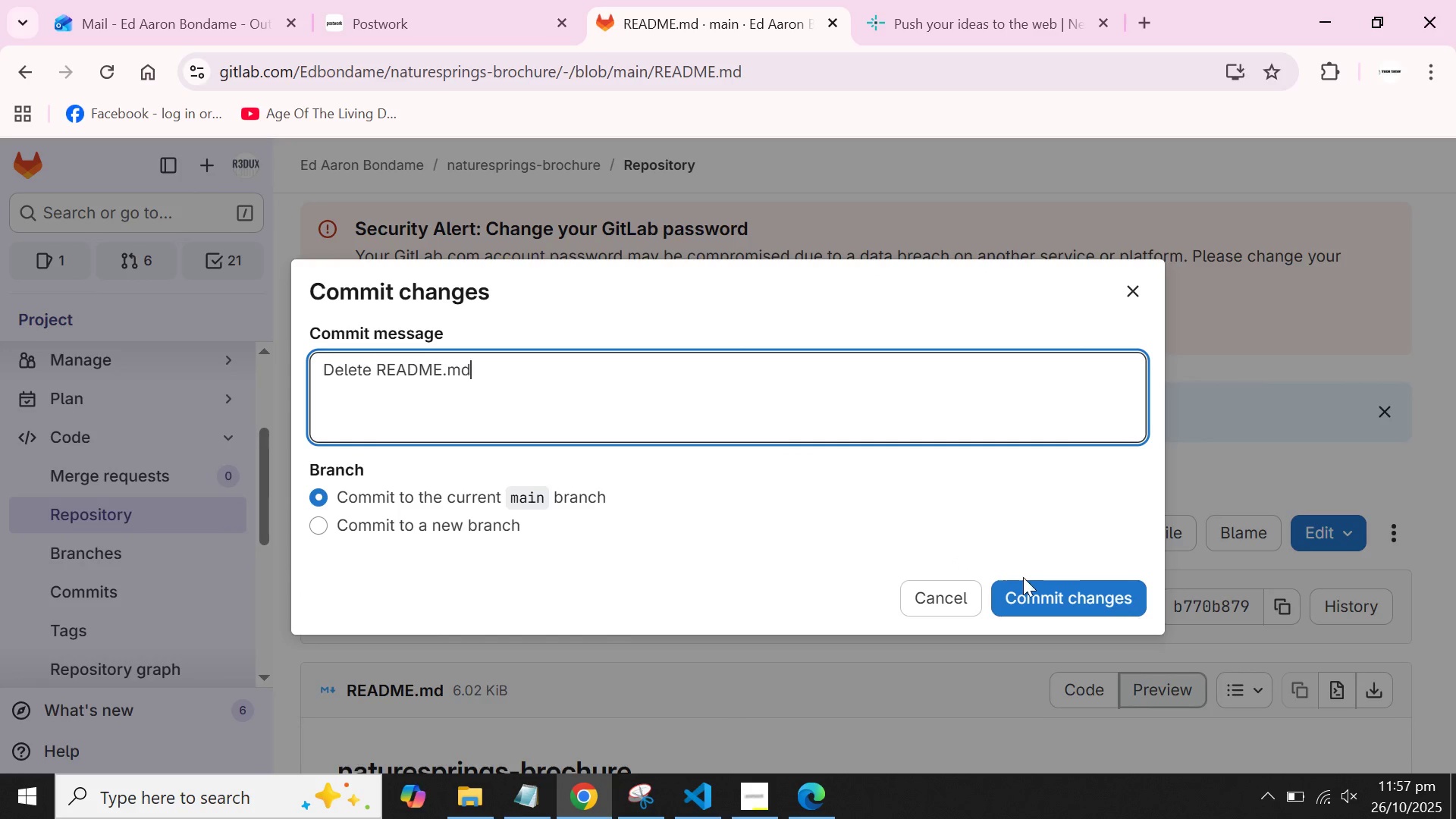 
left_click([1030, 592])
 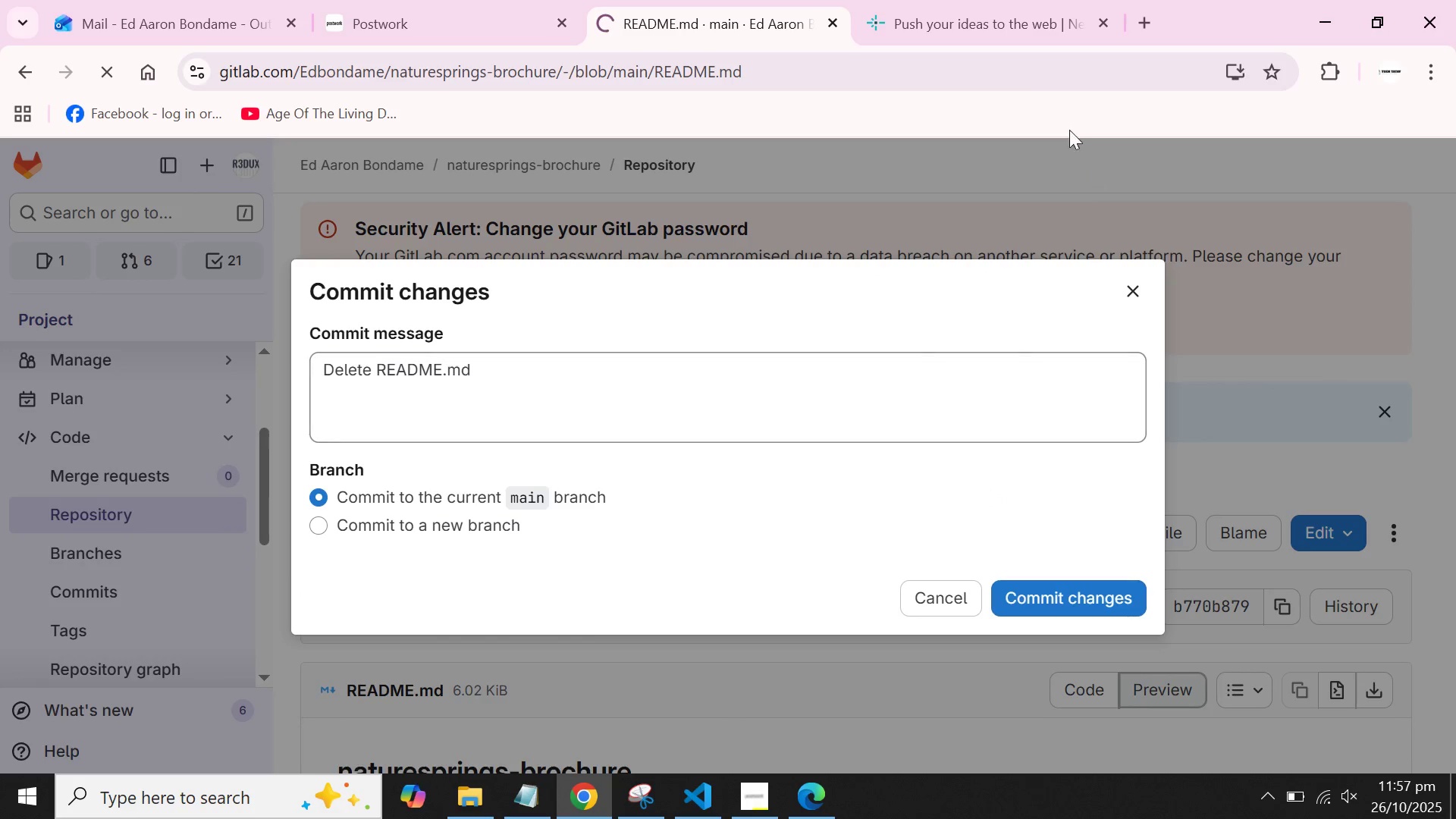 
left_click([976, 19])
 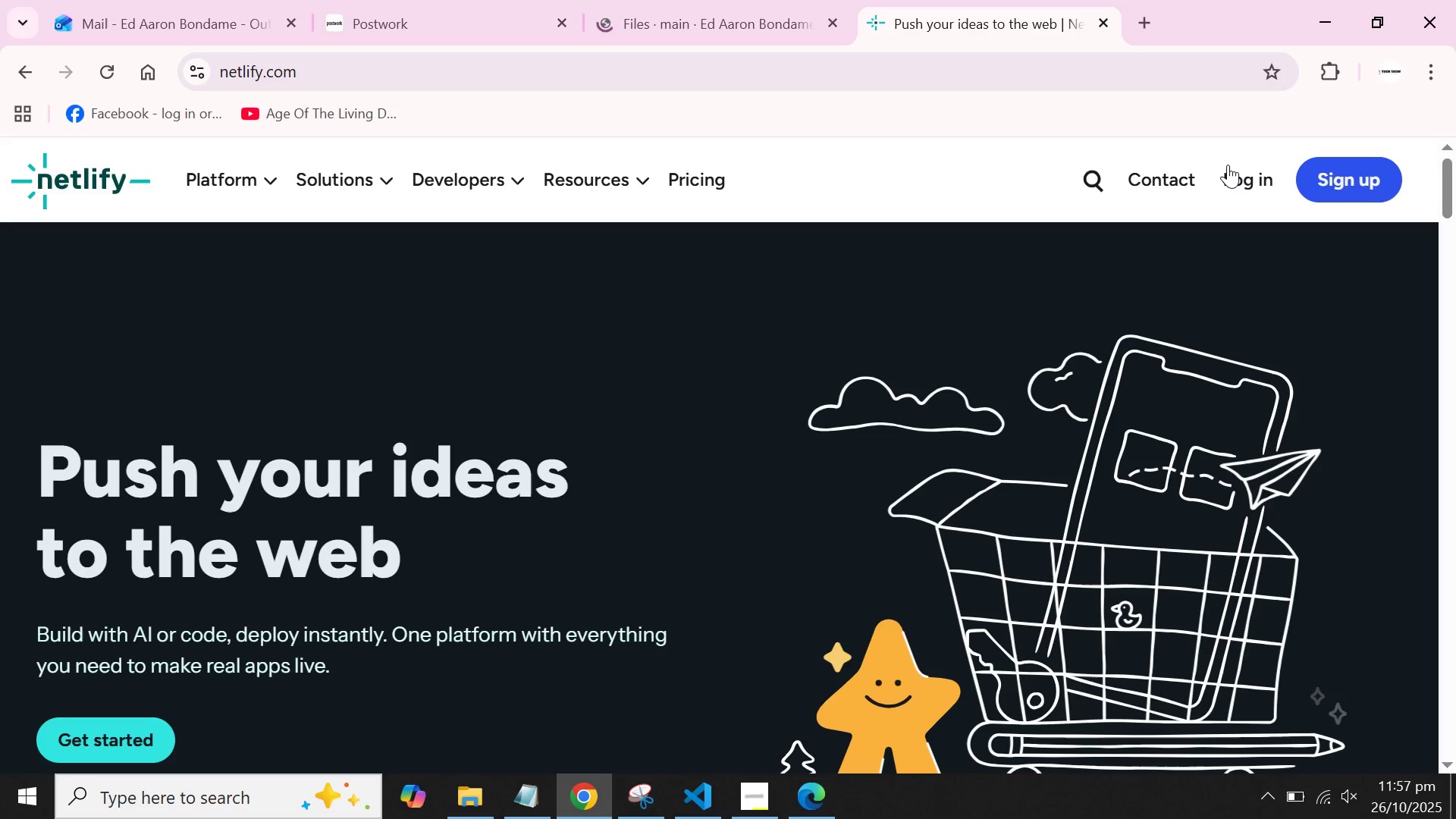 
left_click([1228, 165])
 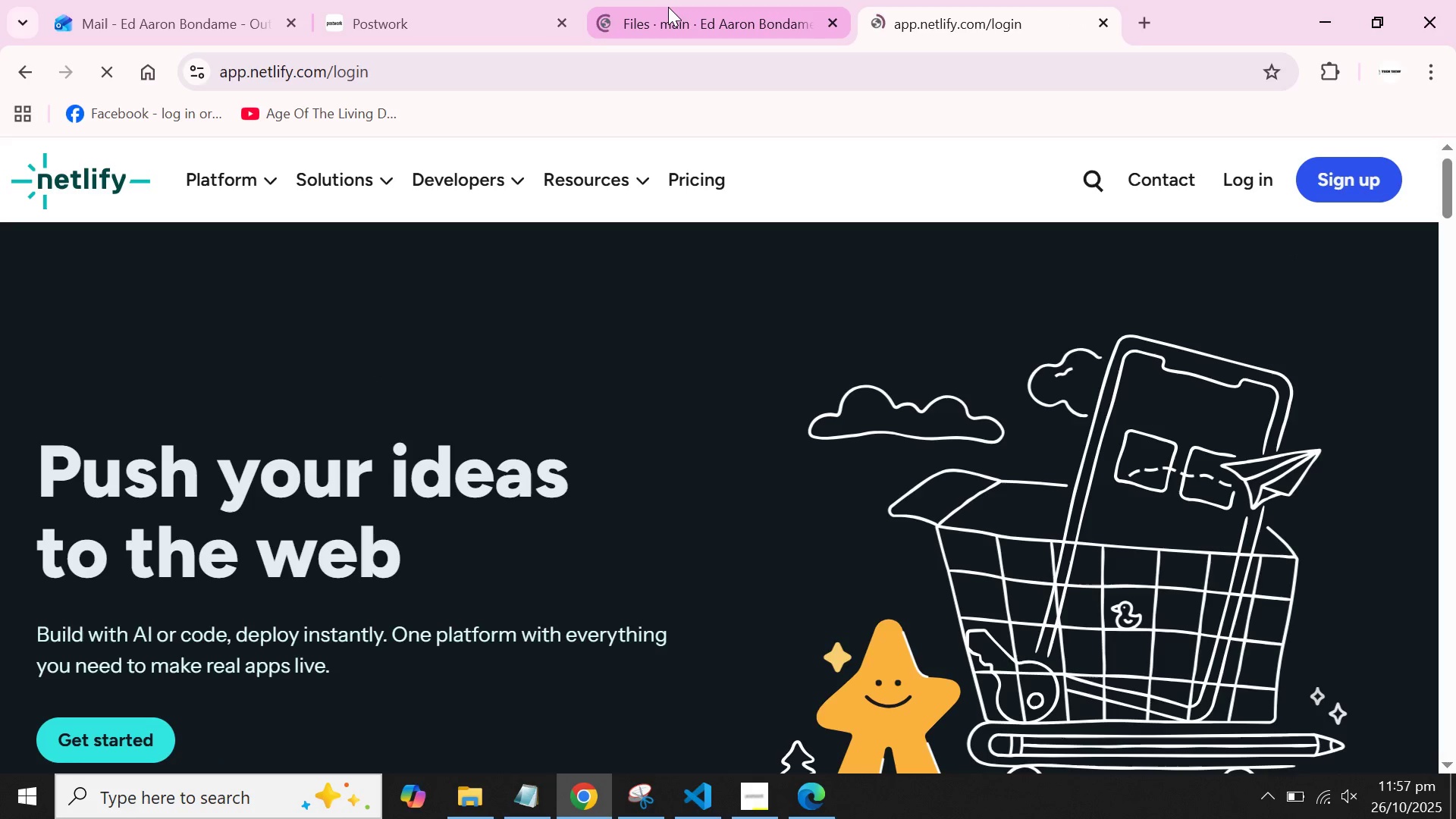 
left_click([668, 7])
 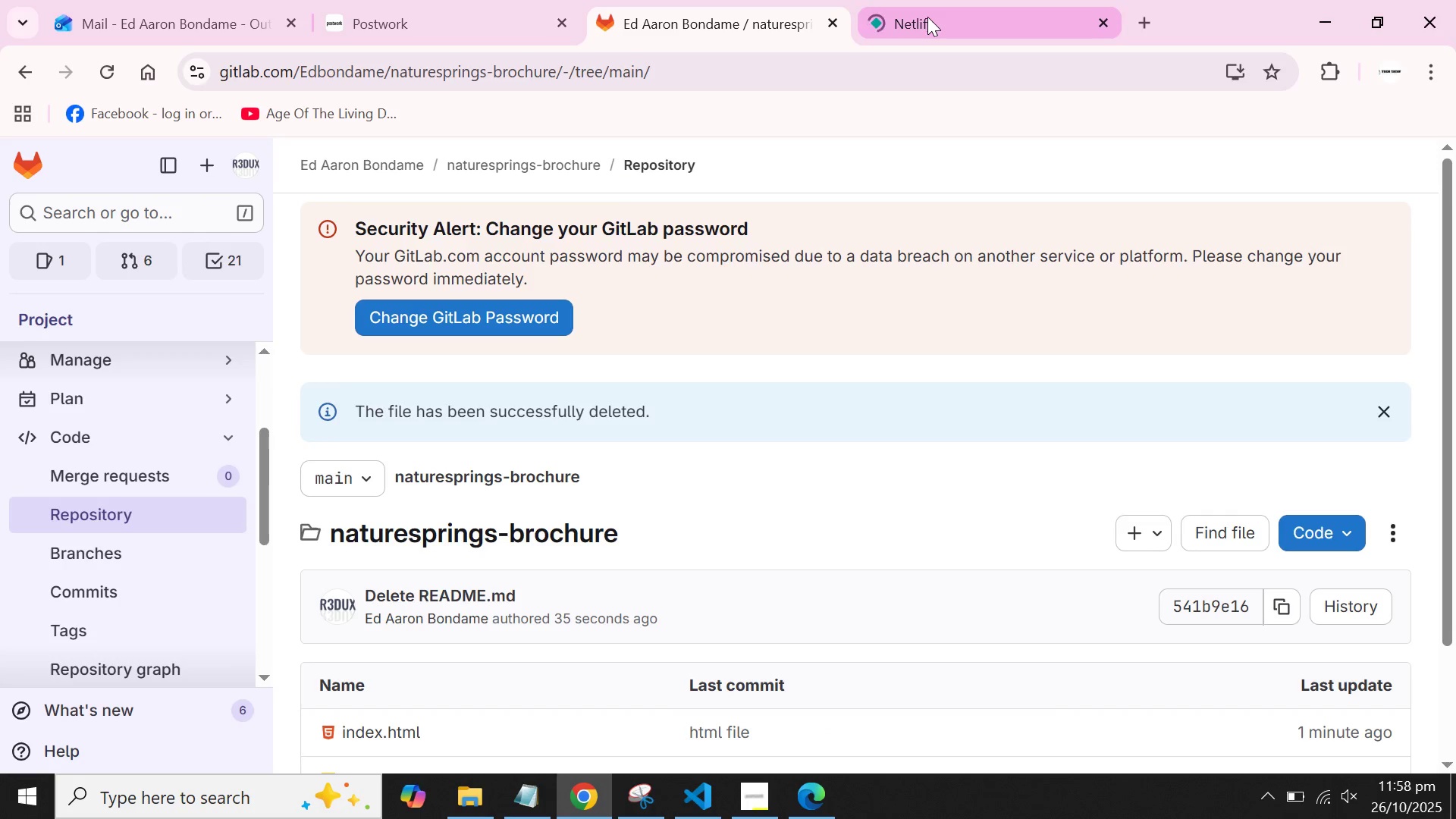 
scroll: coordinate [912, 219], scroll_direction: down, amount: 2.0
 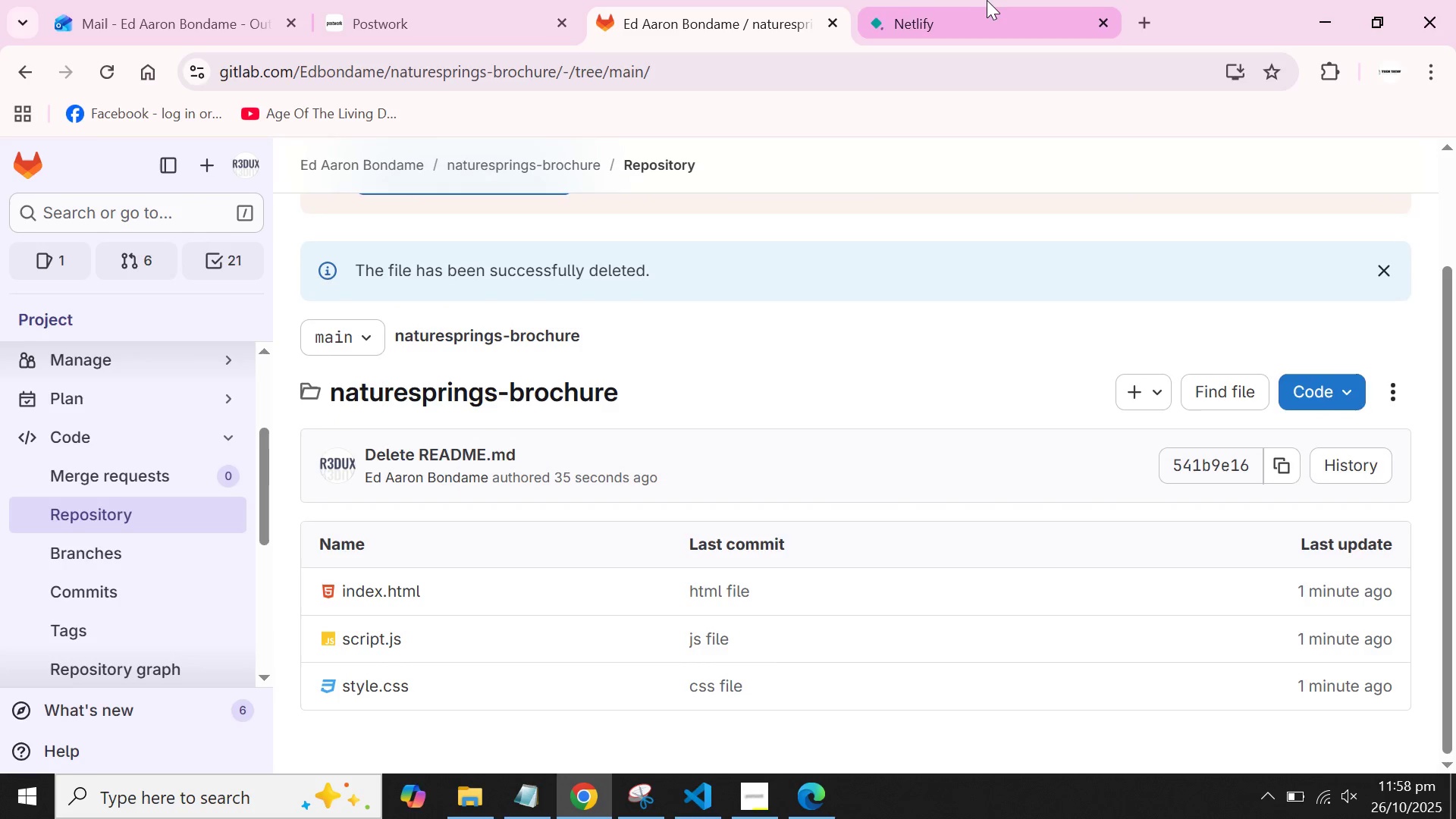 
left_click([986, 4])
 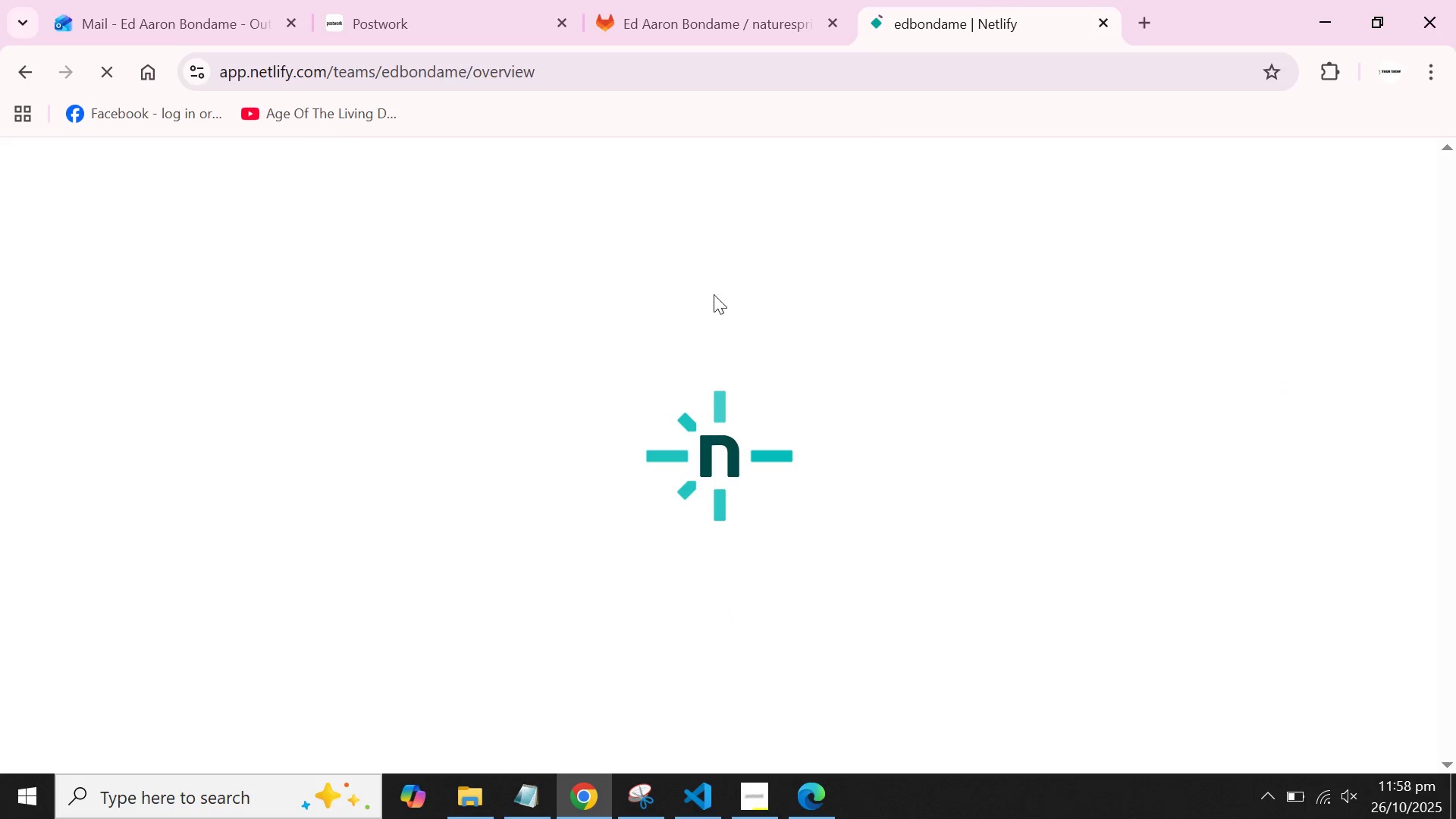 
mouse_move([743, 243])
 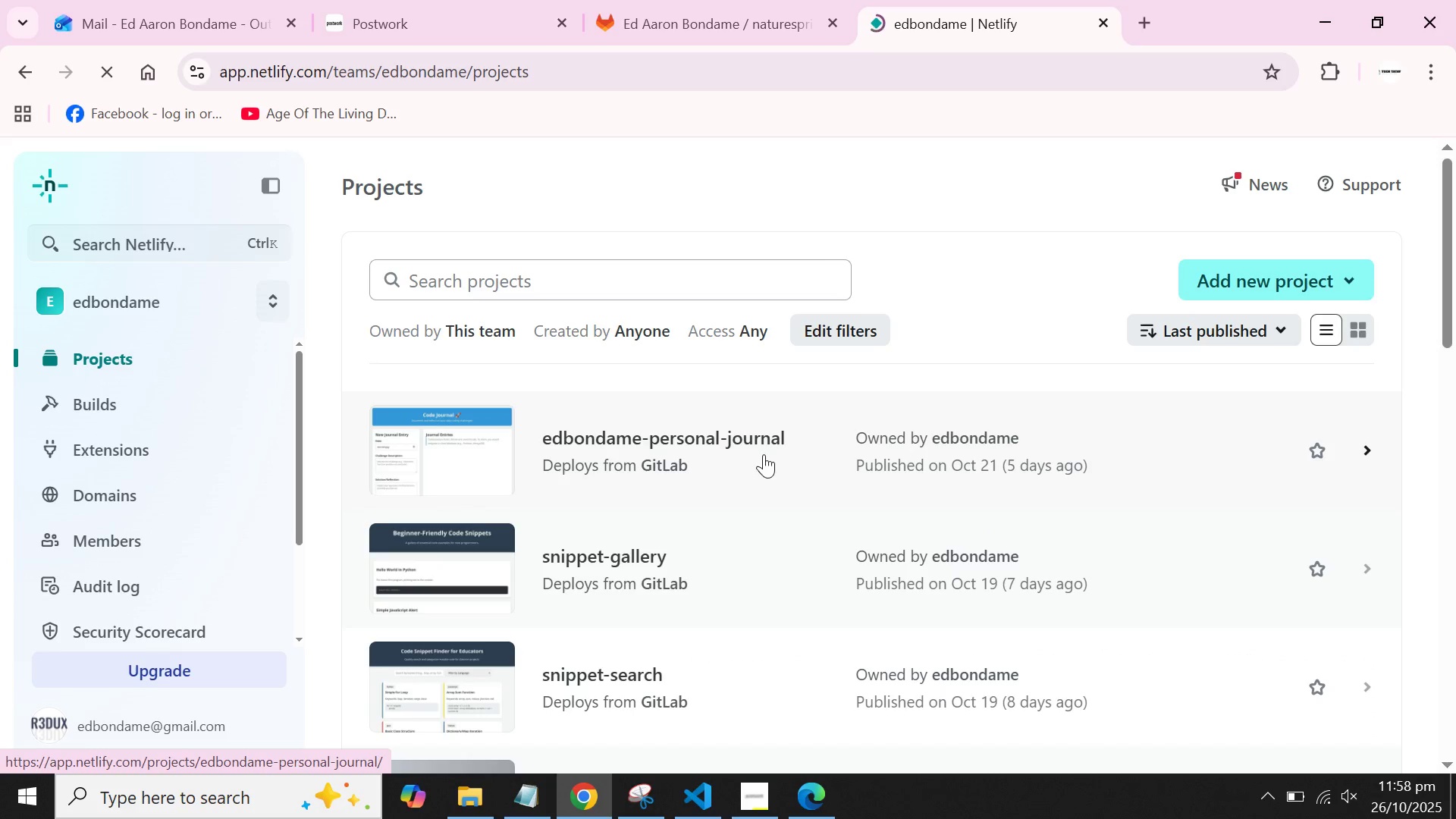 
left_click([1340, 267])
 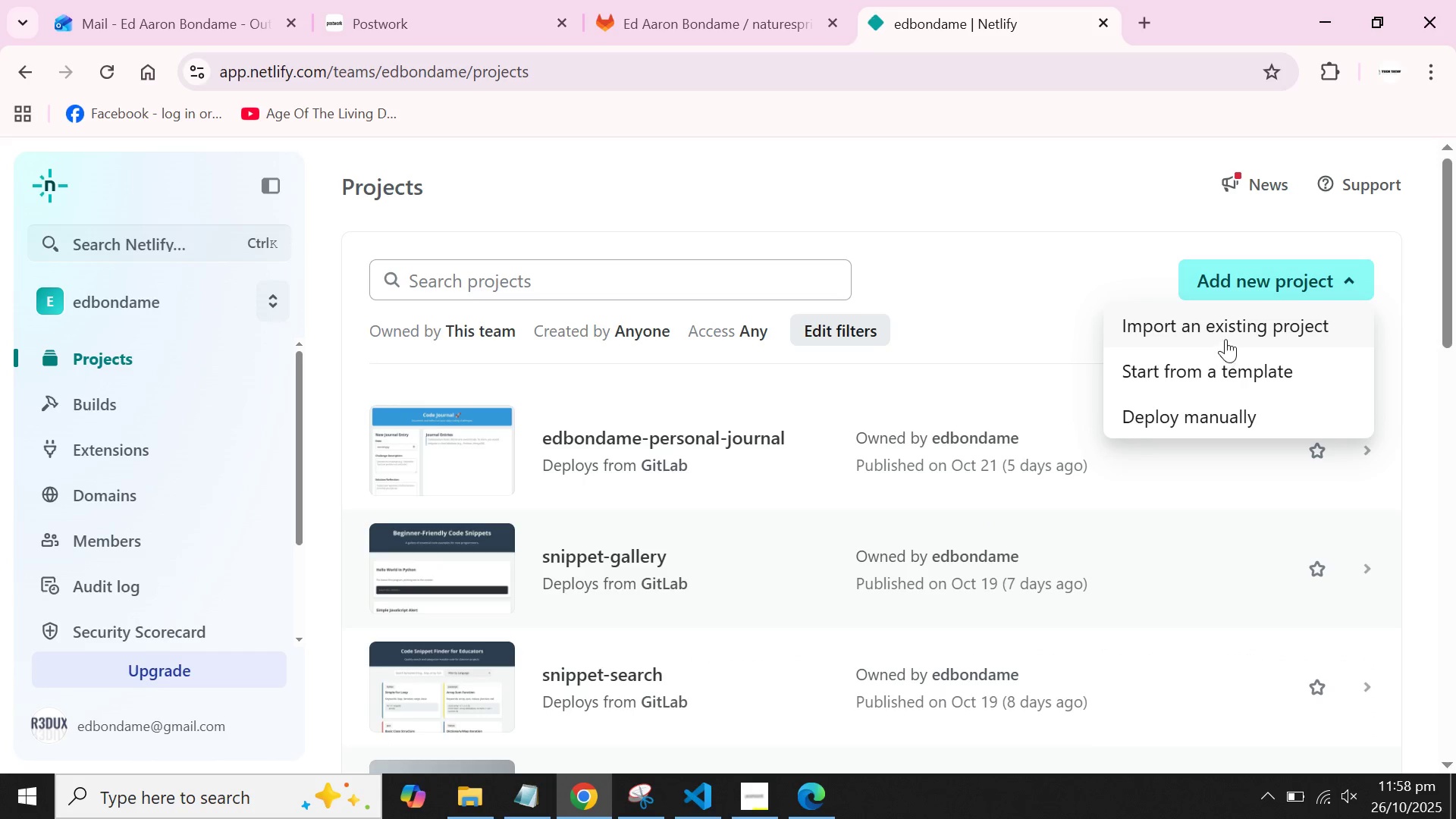 
left_click([1225, 335])
 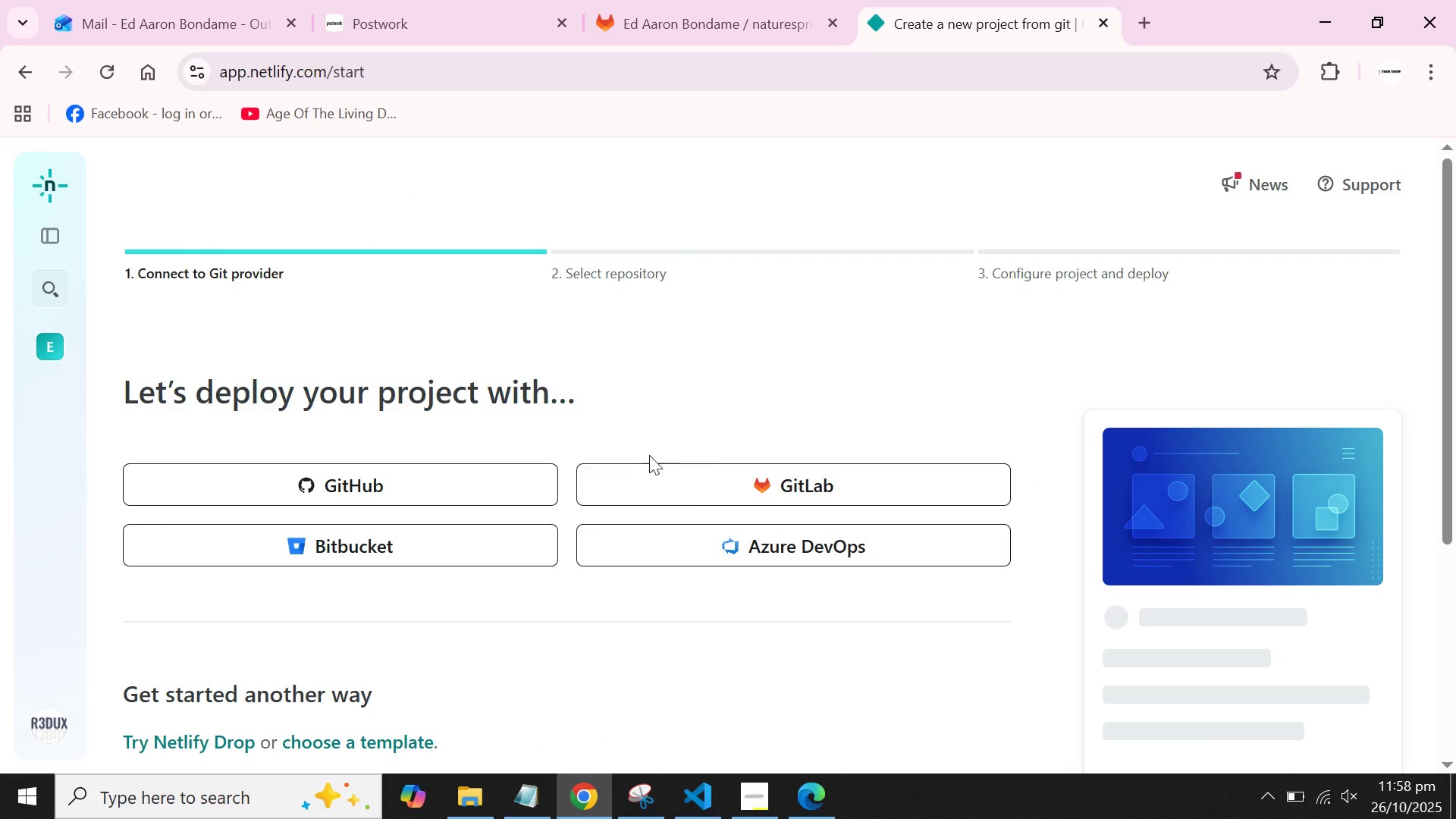 
left_click([769, 475])
 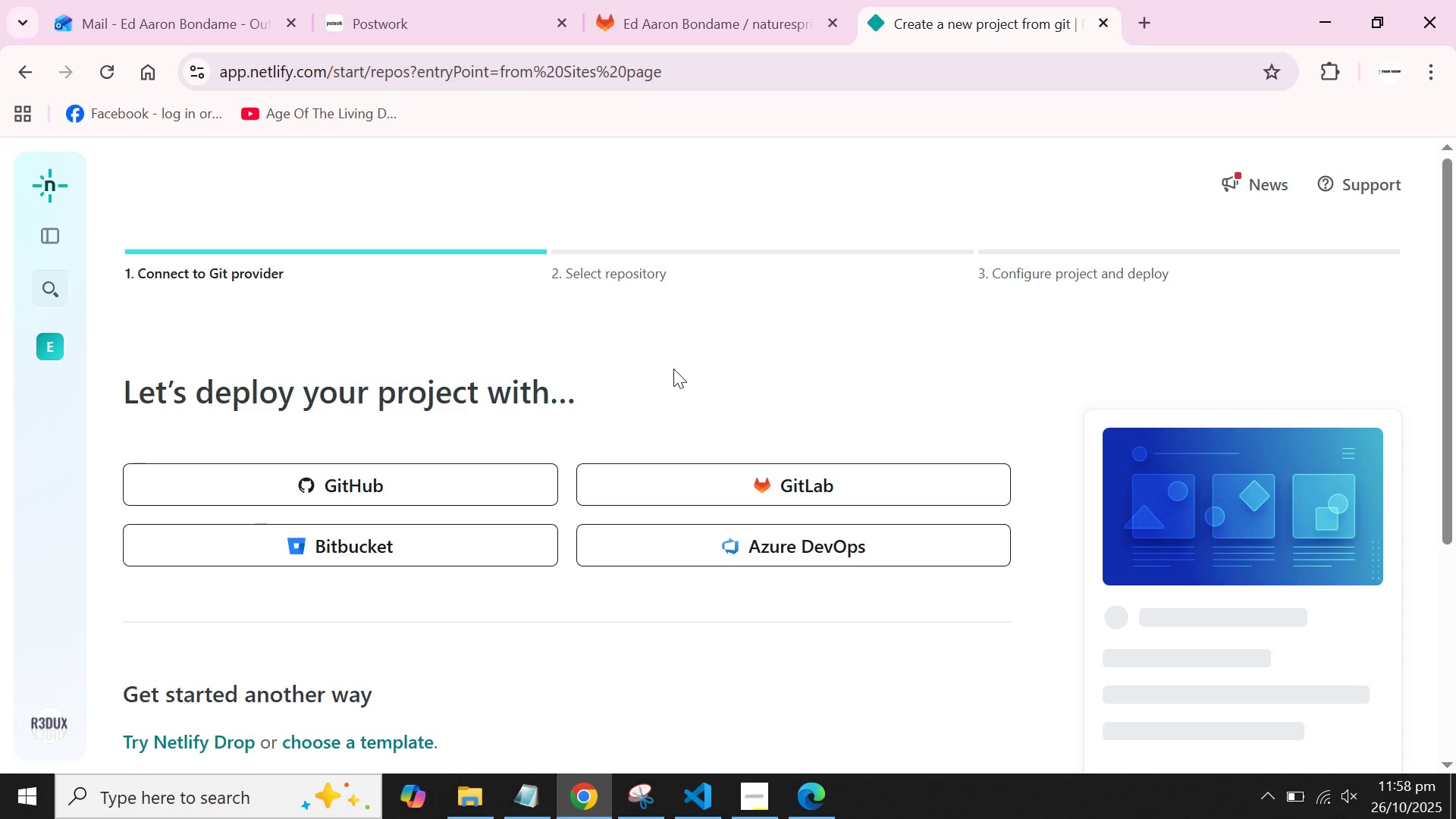 
wait(9.13)
 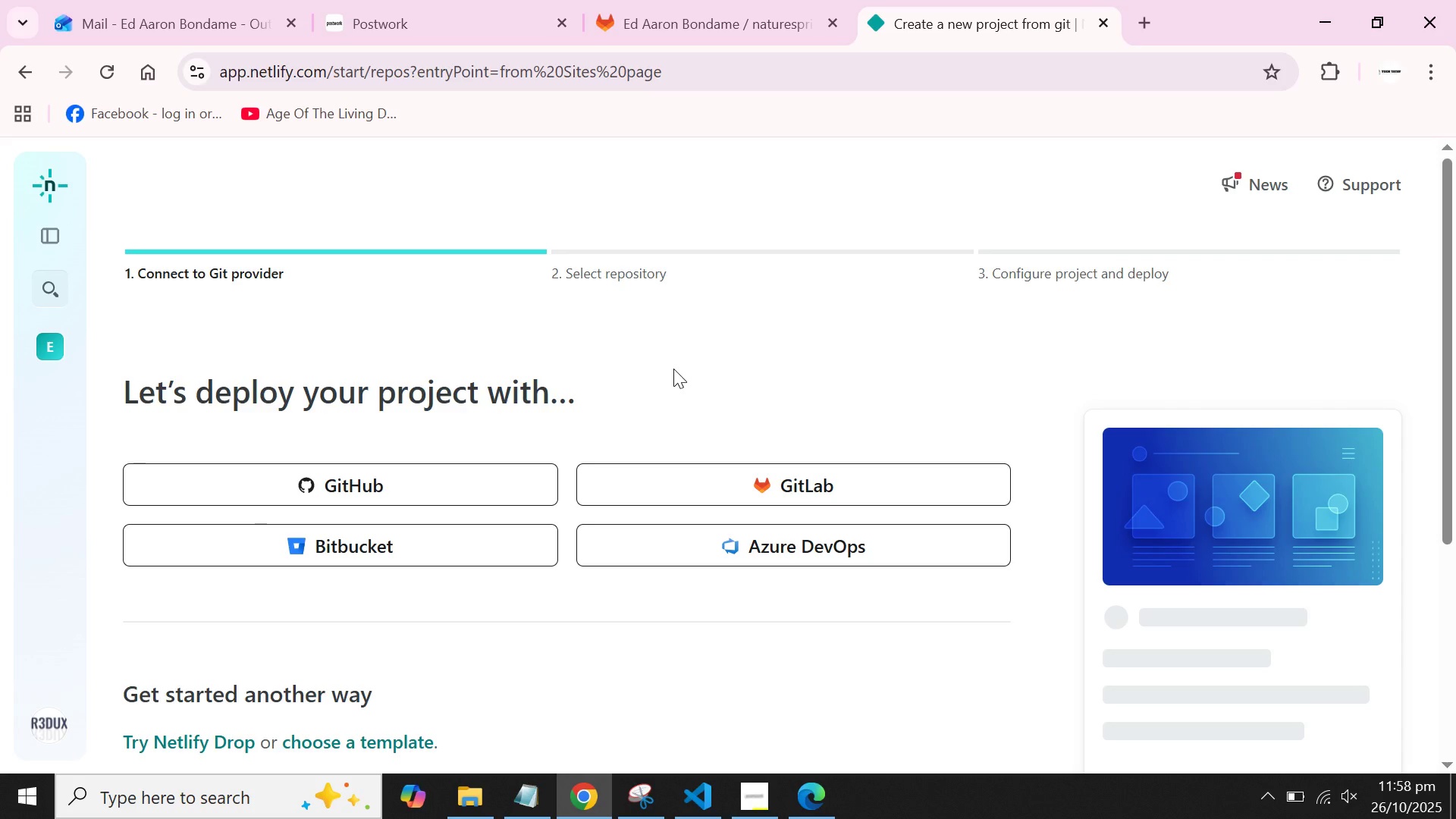 
scroll: coordinate [673, 369], scroll_direction: down, amount: 1.0
 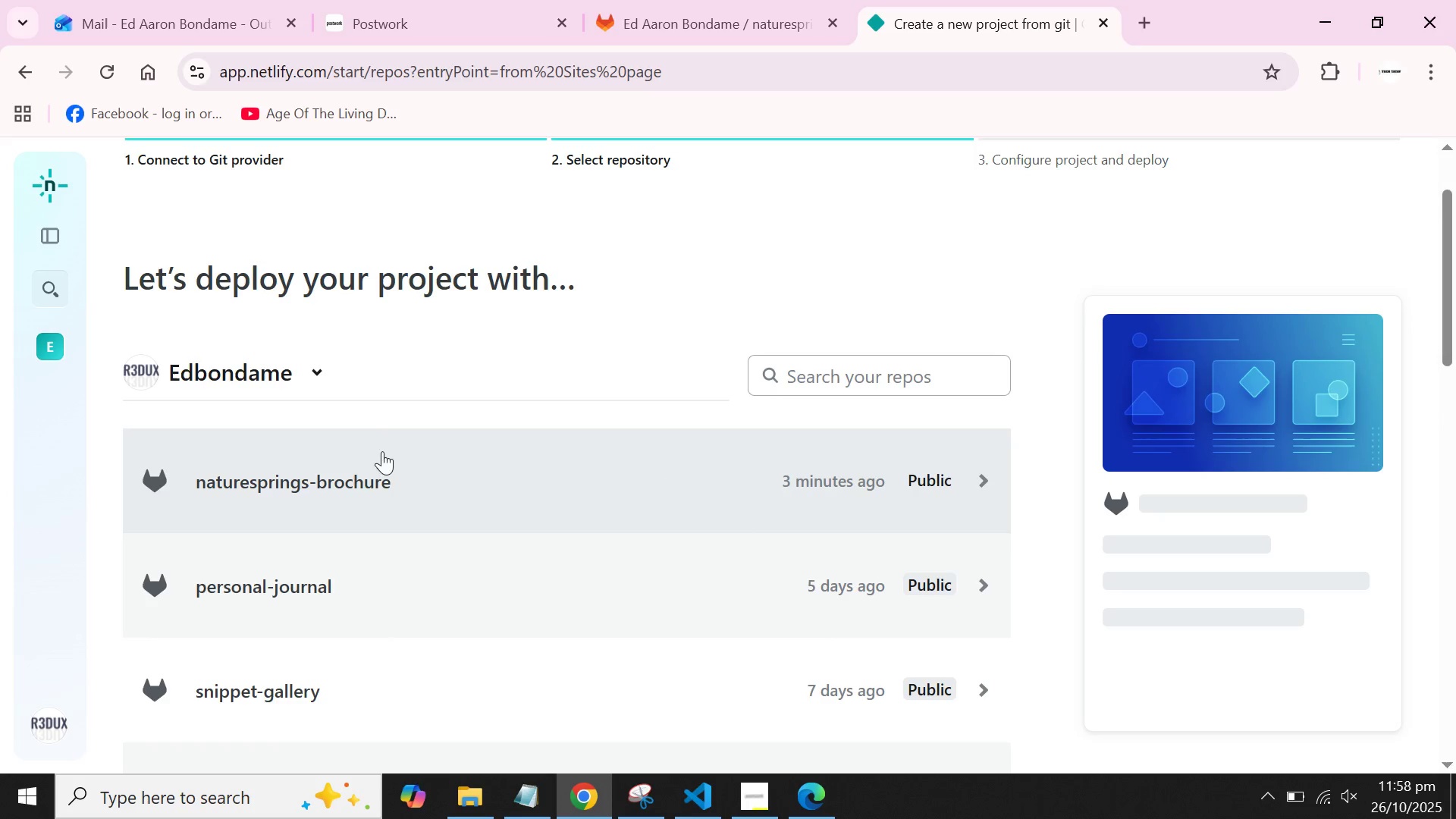 
left_click([366, 474])
 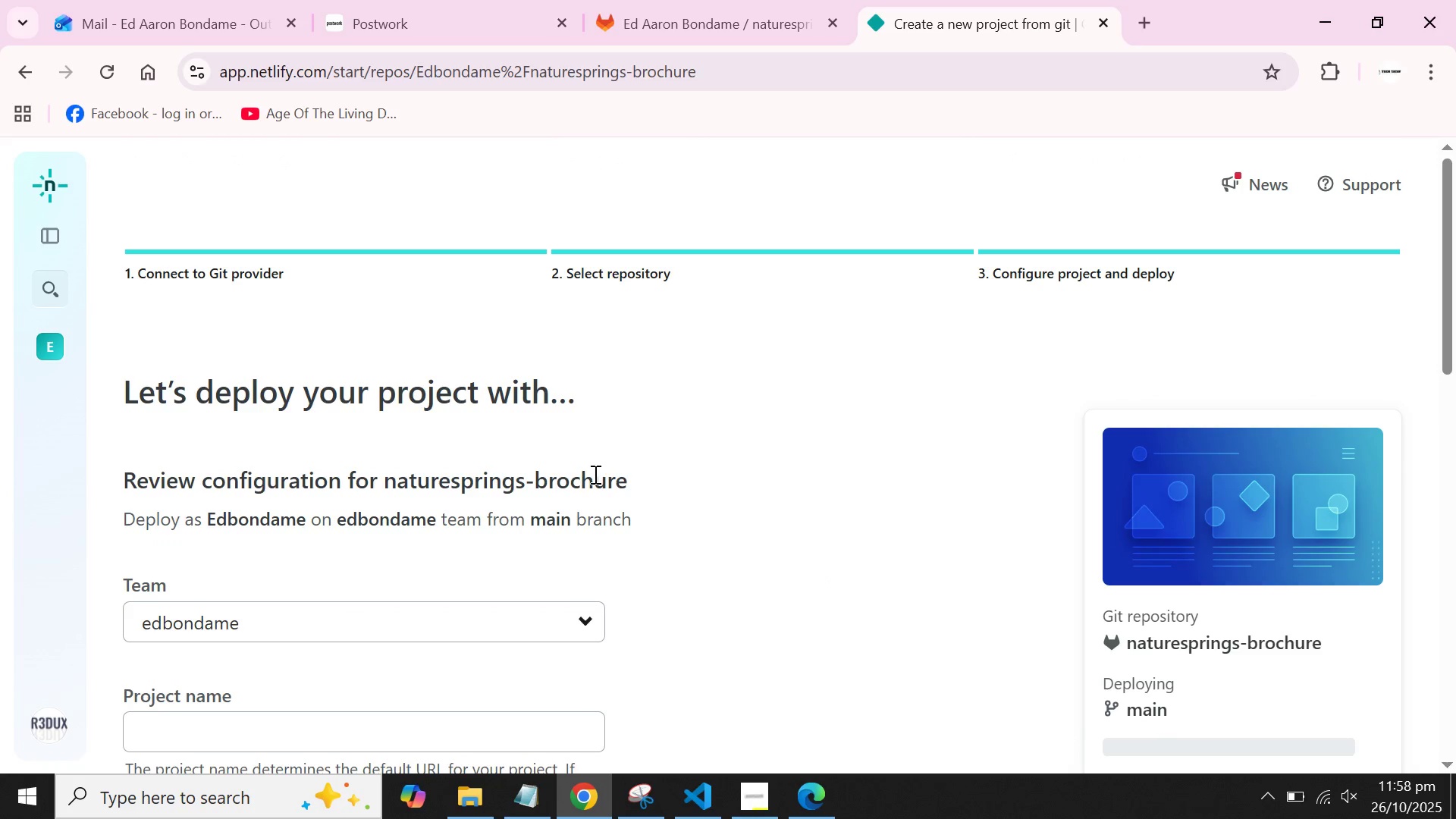 
scroll: coordinate [594, 474], scroll_direction: down, amount: 2.0
 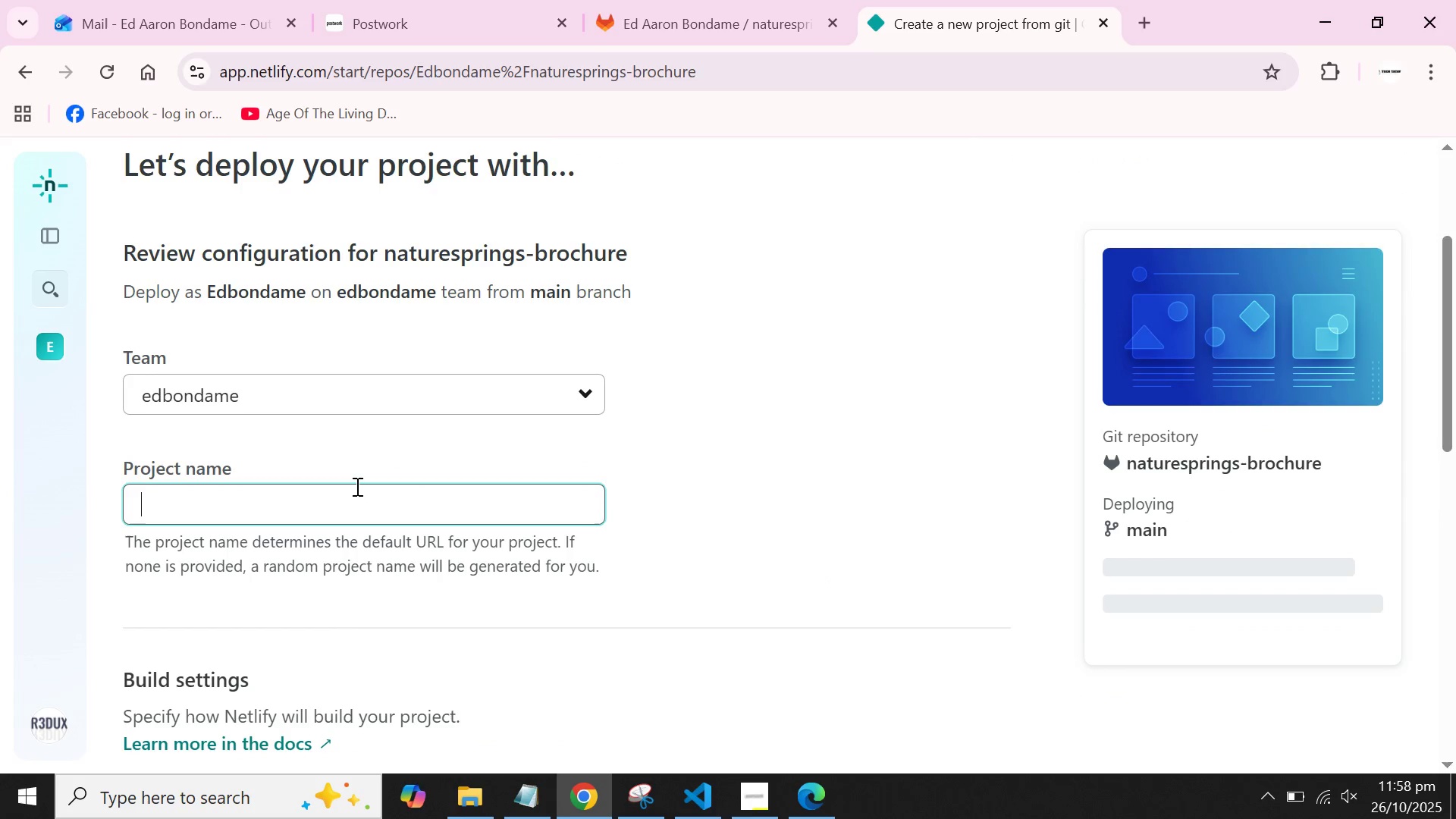 
left_click([356, 486])
 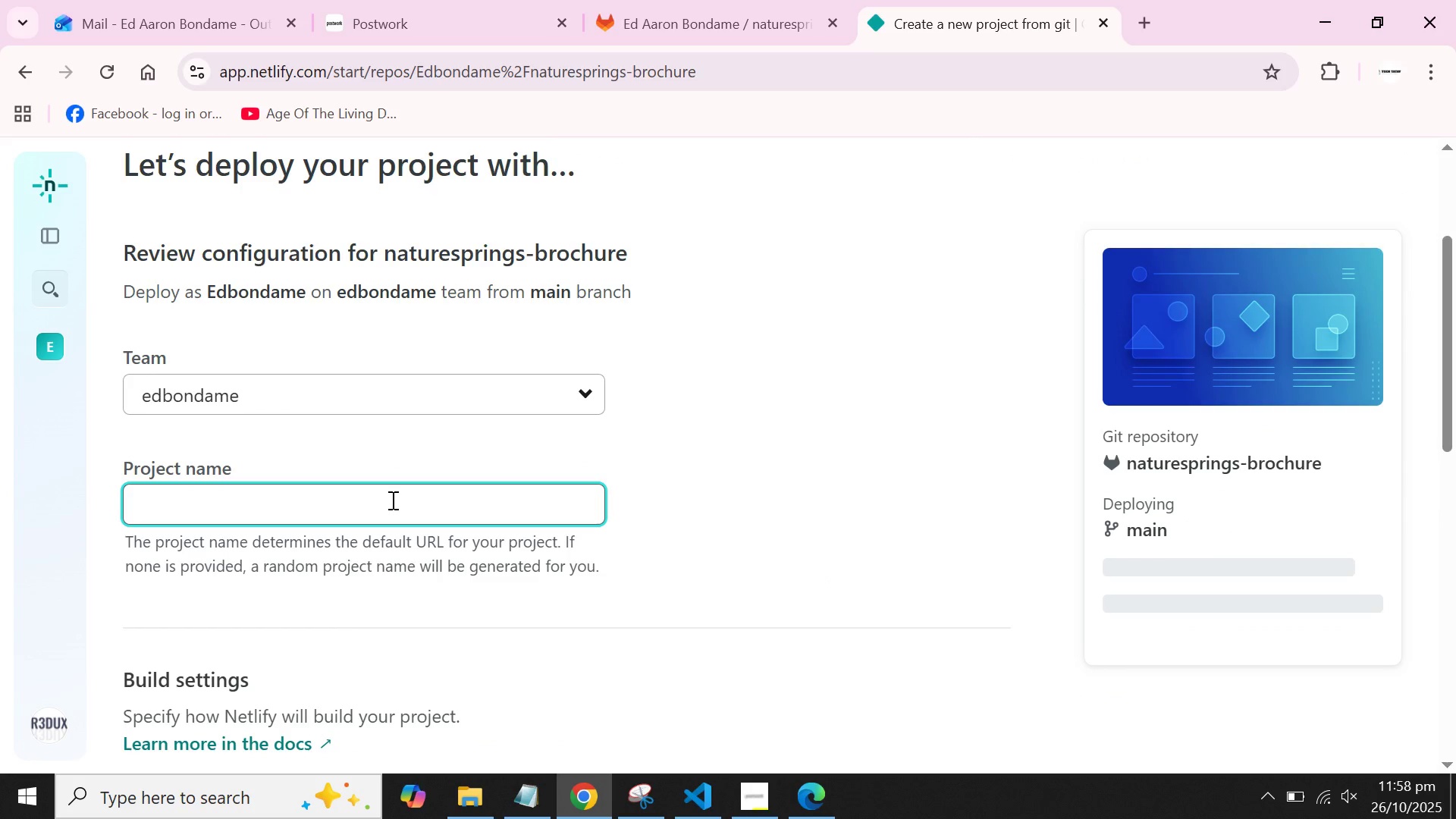 
type(nsa)
key(Backspace)
type(turesprings)
 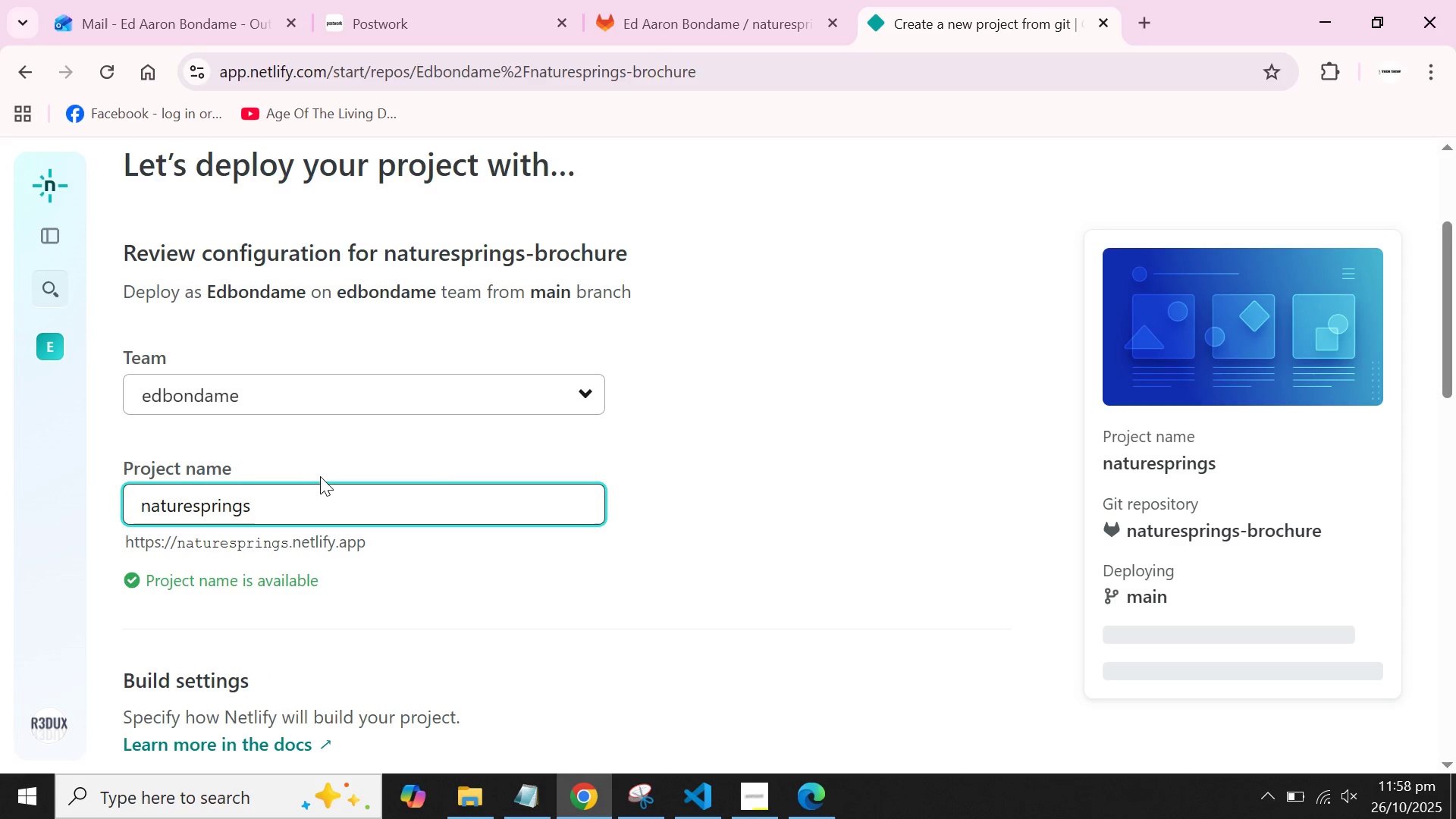 
double_click([286, 507])
 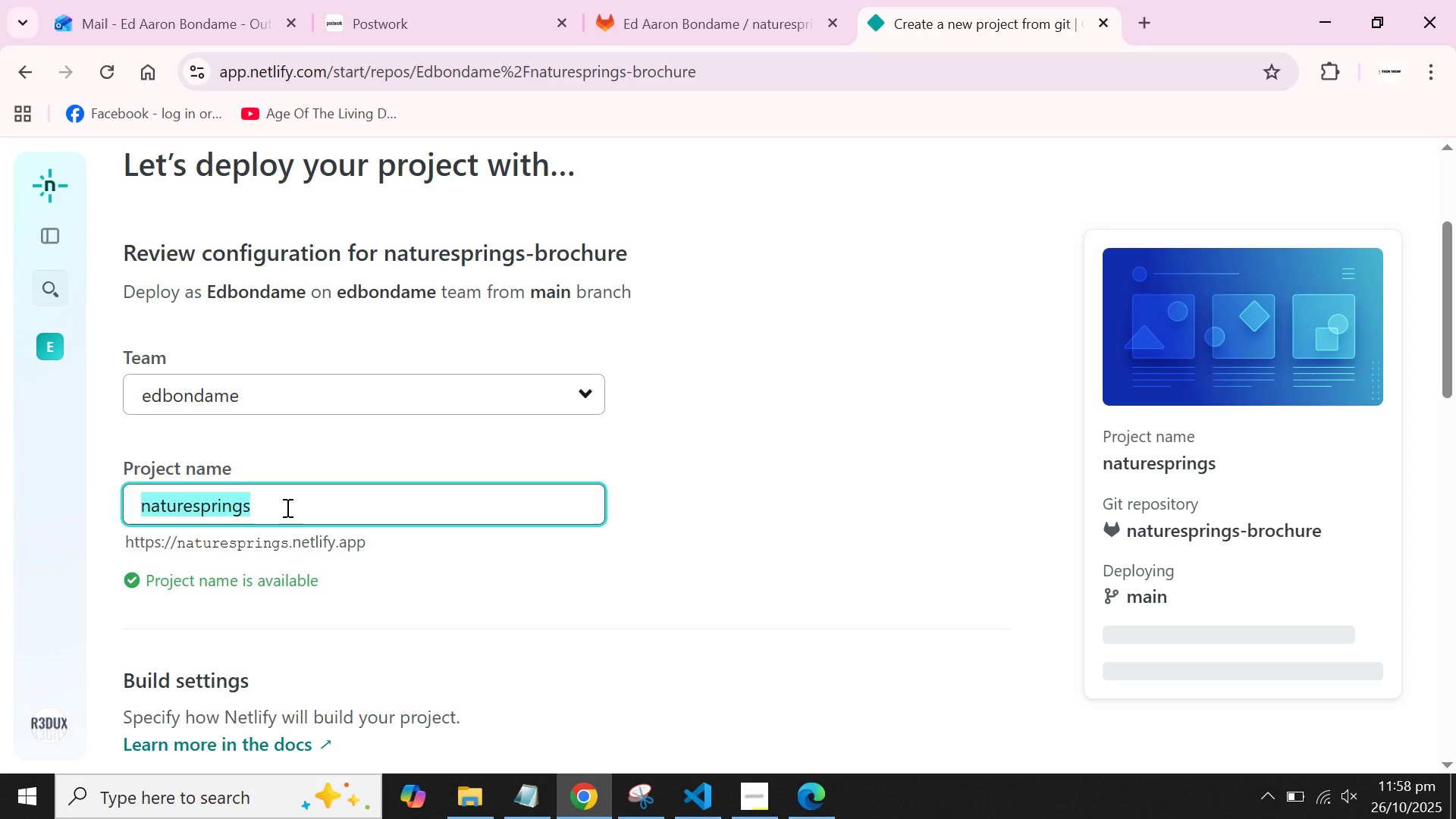 
triple_click([286, 507])
 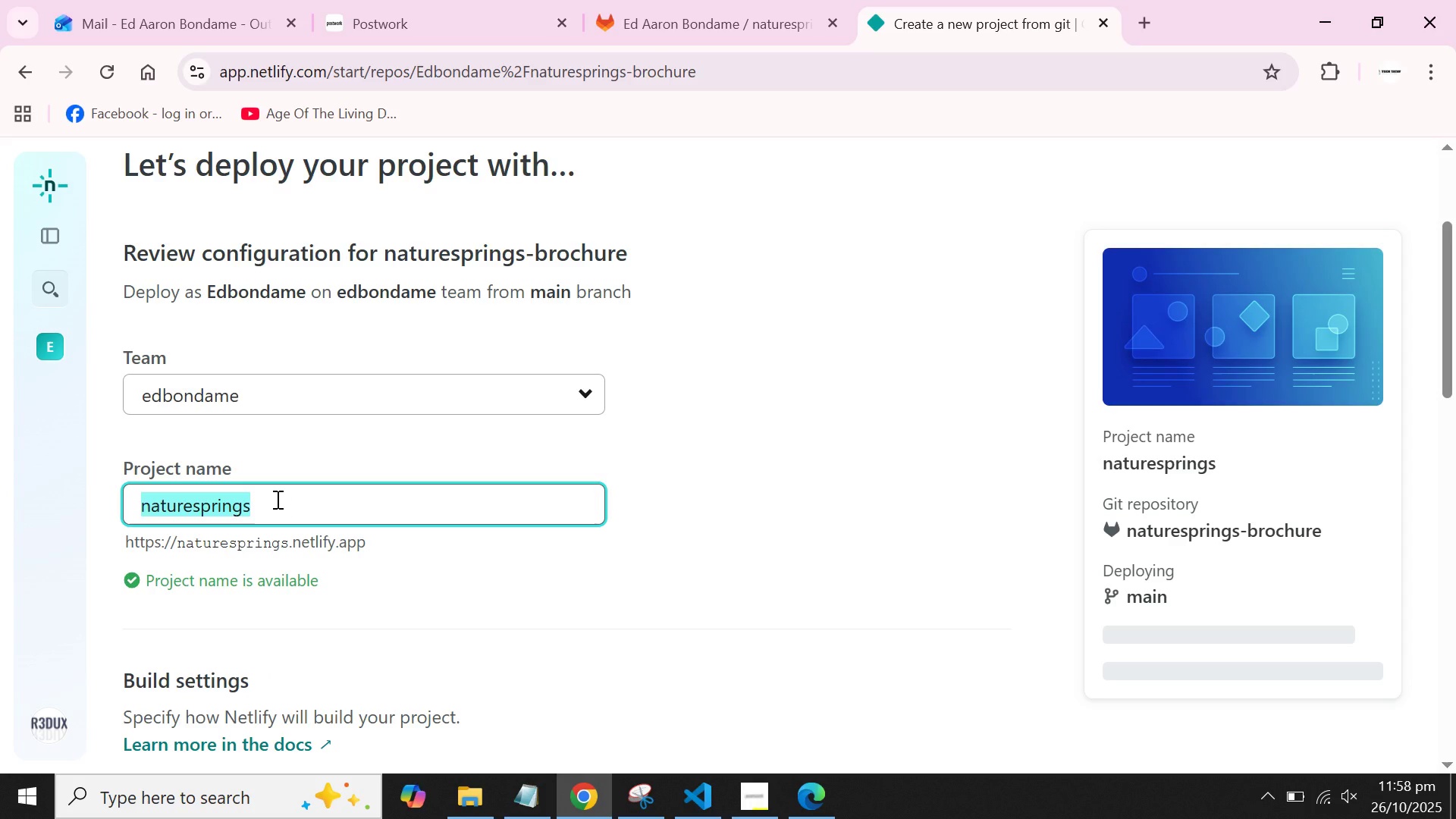 
hold_key(key=ControlLeft, duration=1.01)
 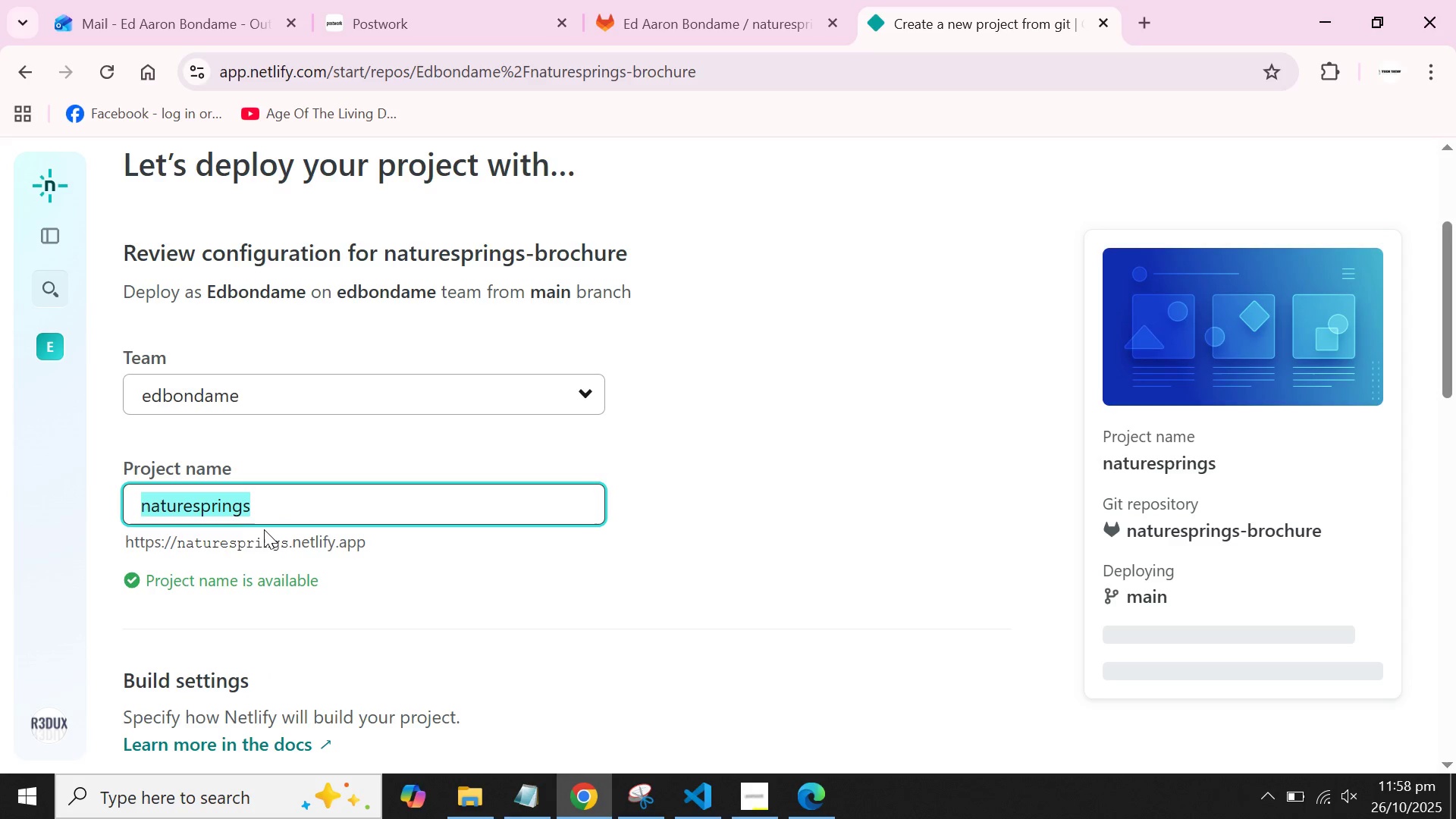 
scroll: coordinate [493, 527], scroll_direction: down, amount: 12.0
 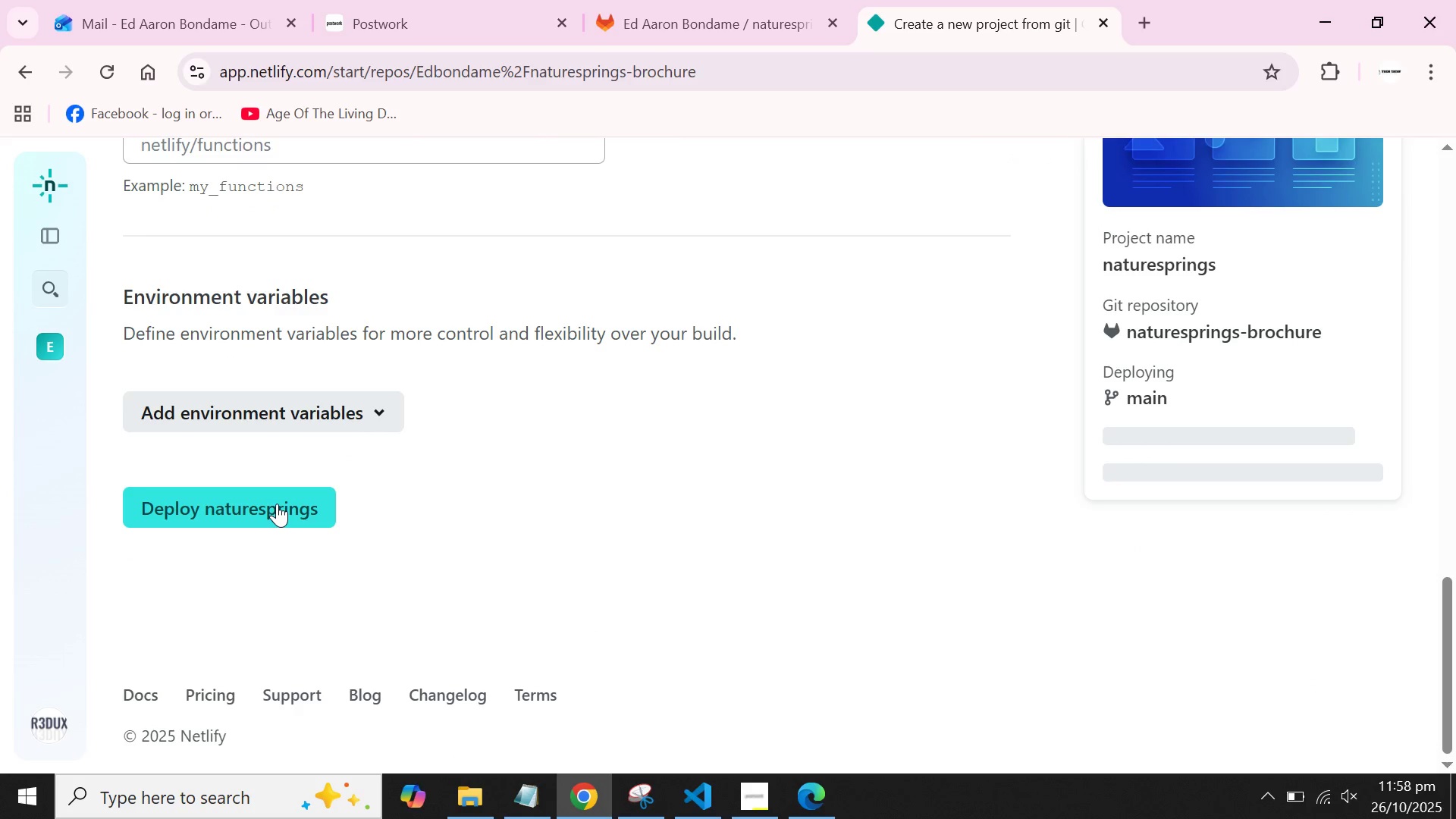 
left_click([277, 504])
 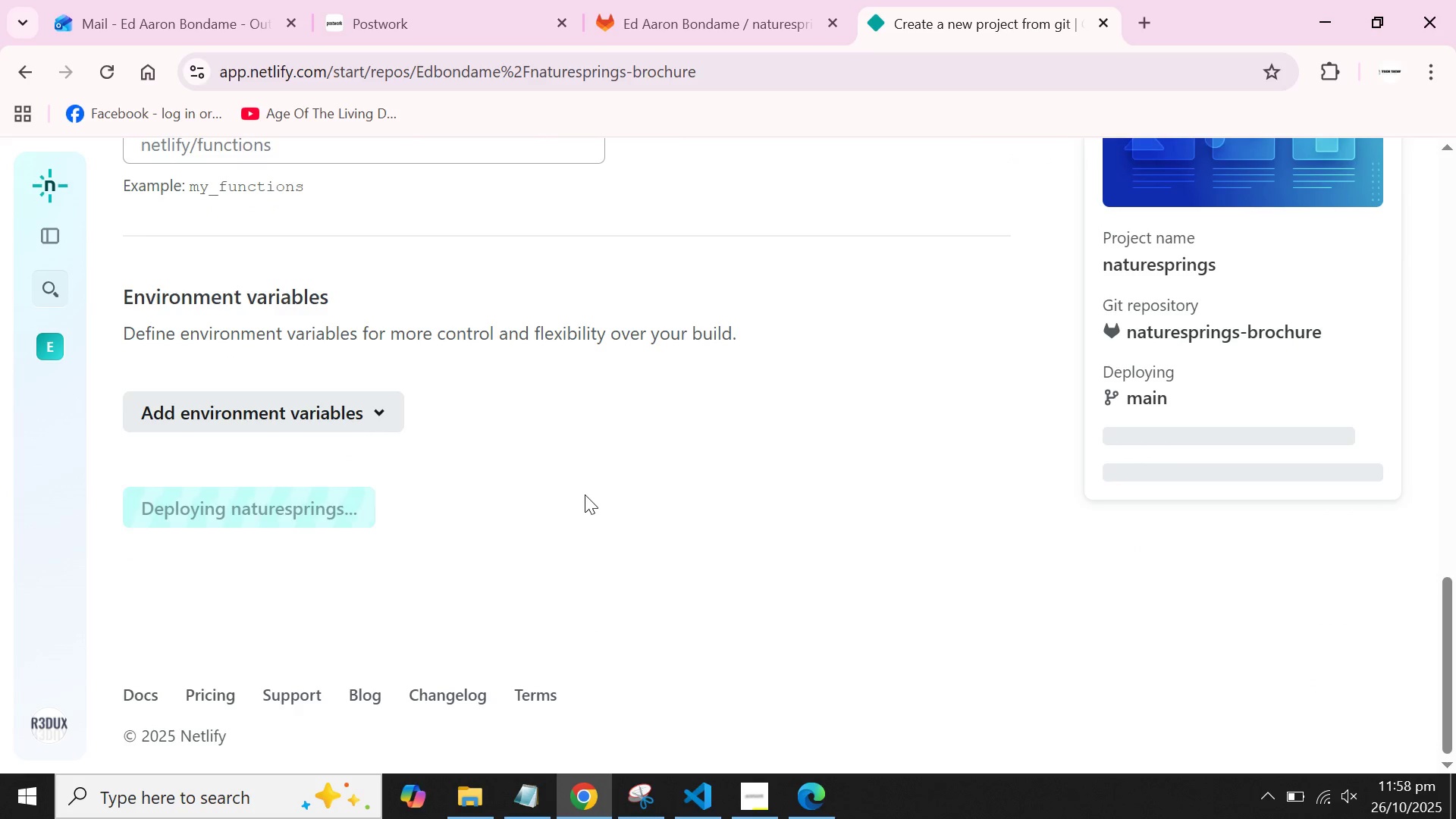 
scroll: coordinate [476, 365], scroll_direction: up, amount: 8.0